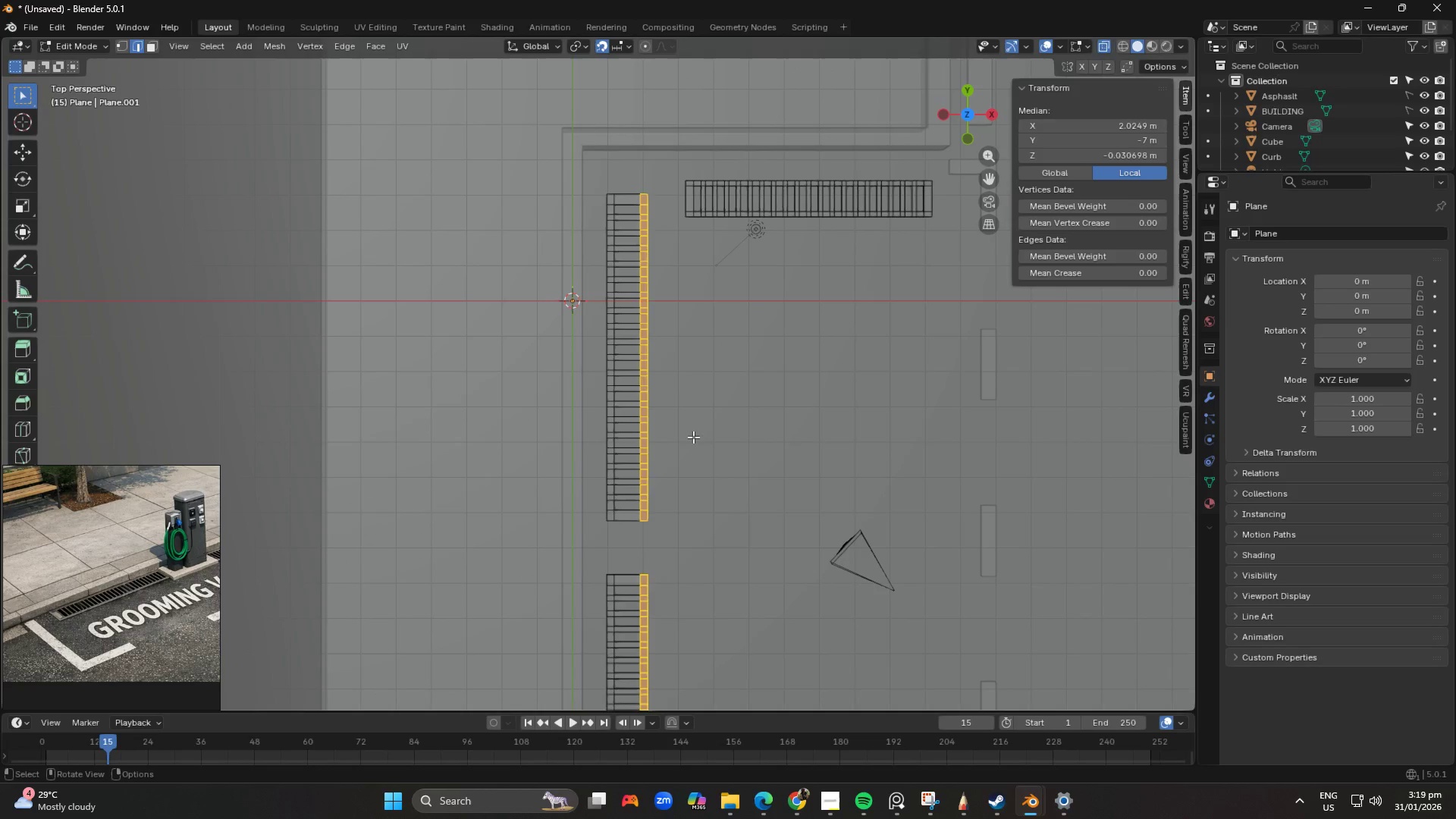 
left_click_drag(start_coordinate=[423, 343], to_coordinate=[804, 445])
 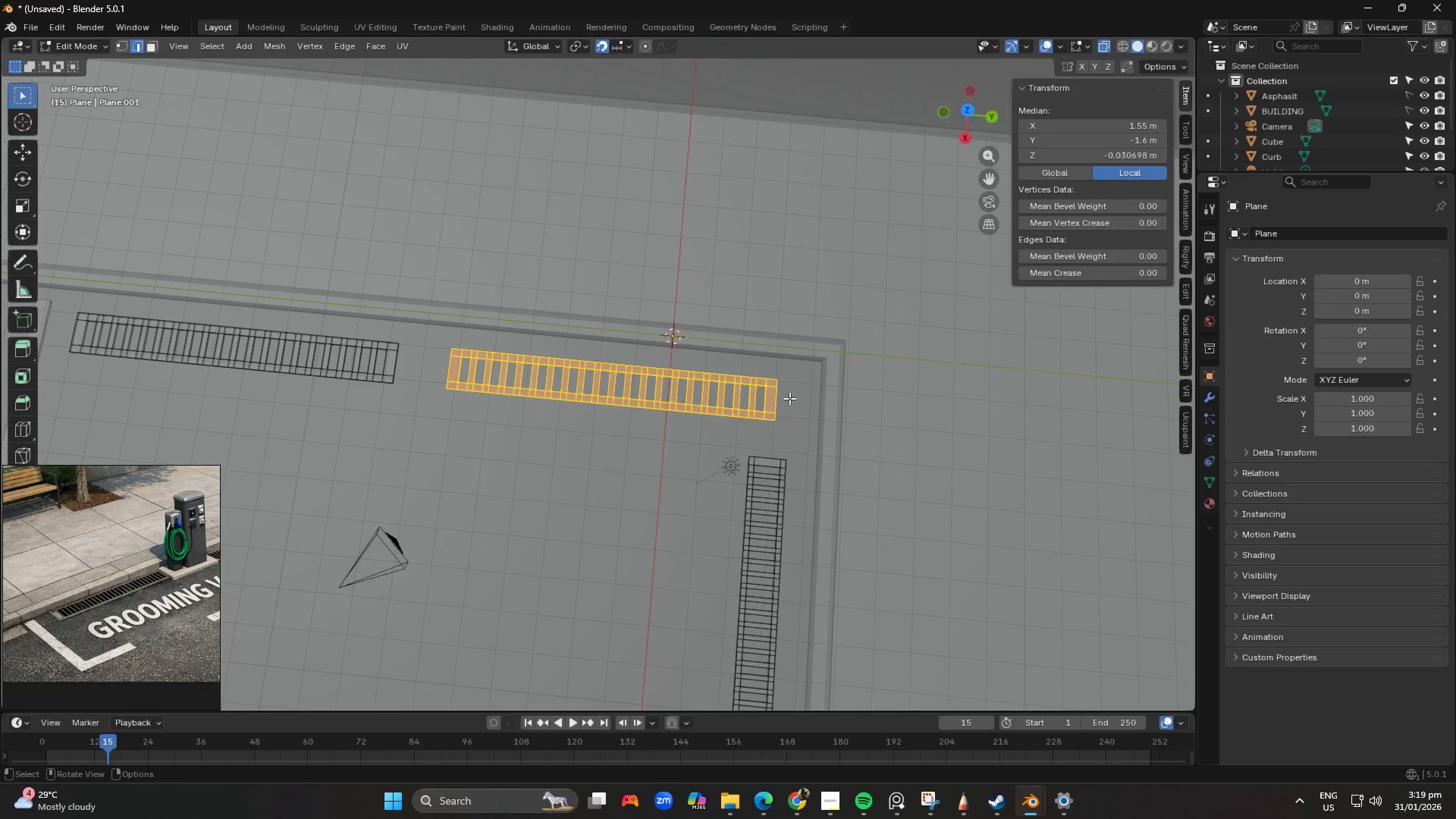 
key(Numpad7)
 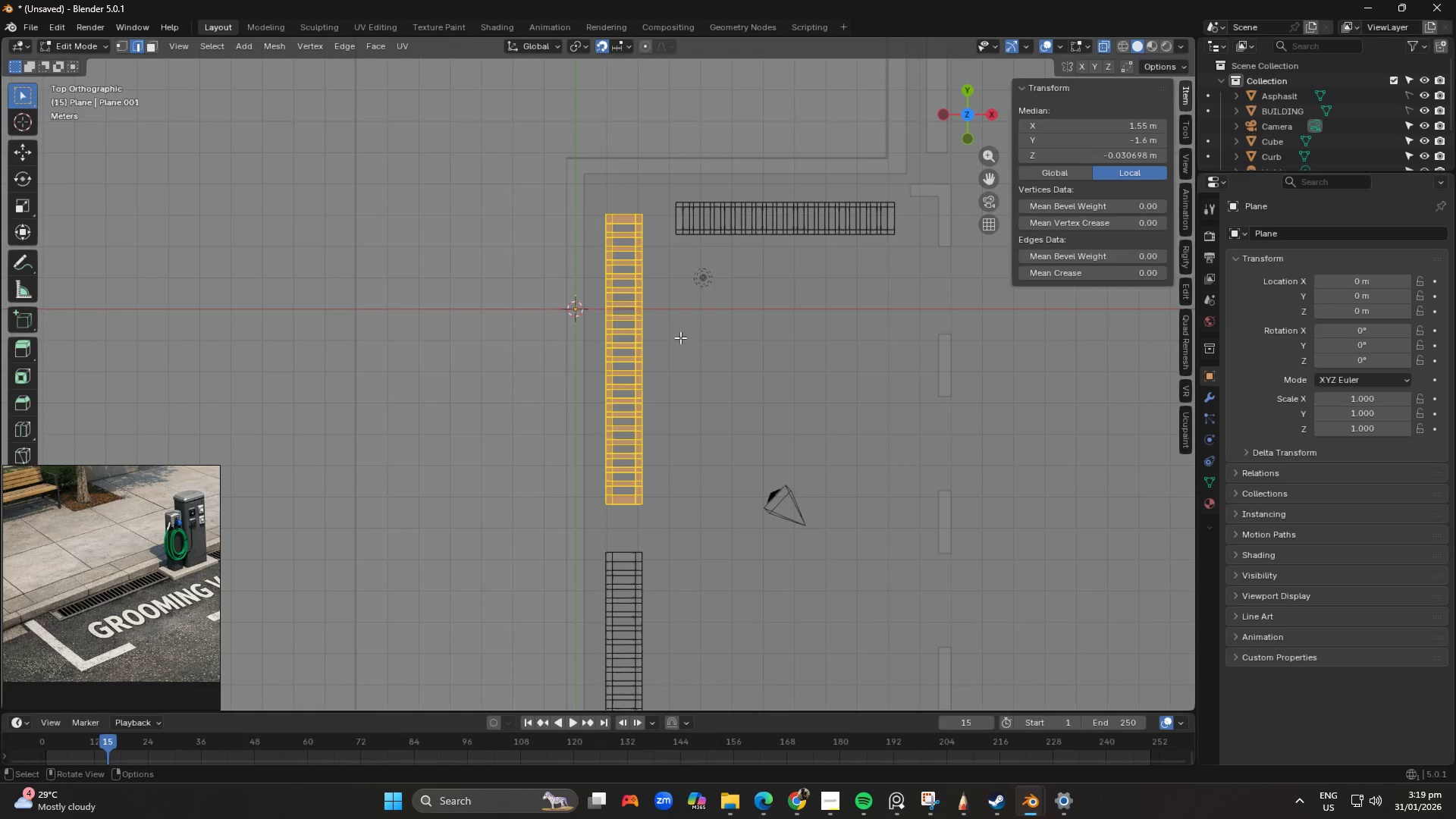 
scroll: coordinate [677, 331], scroll_direction: up, amount: 2.0
 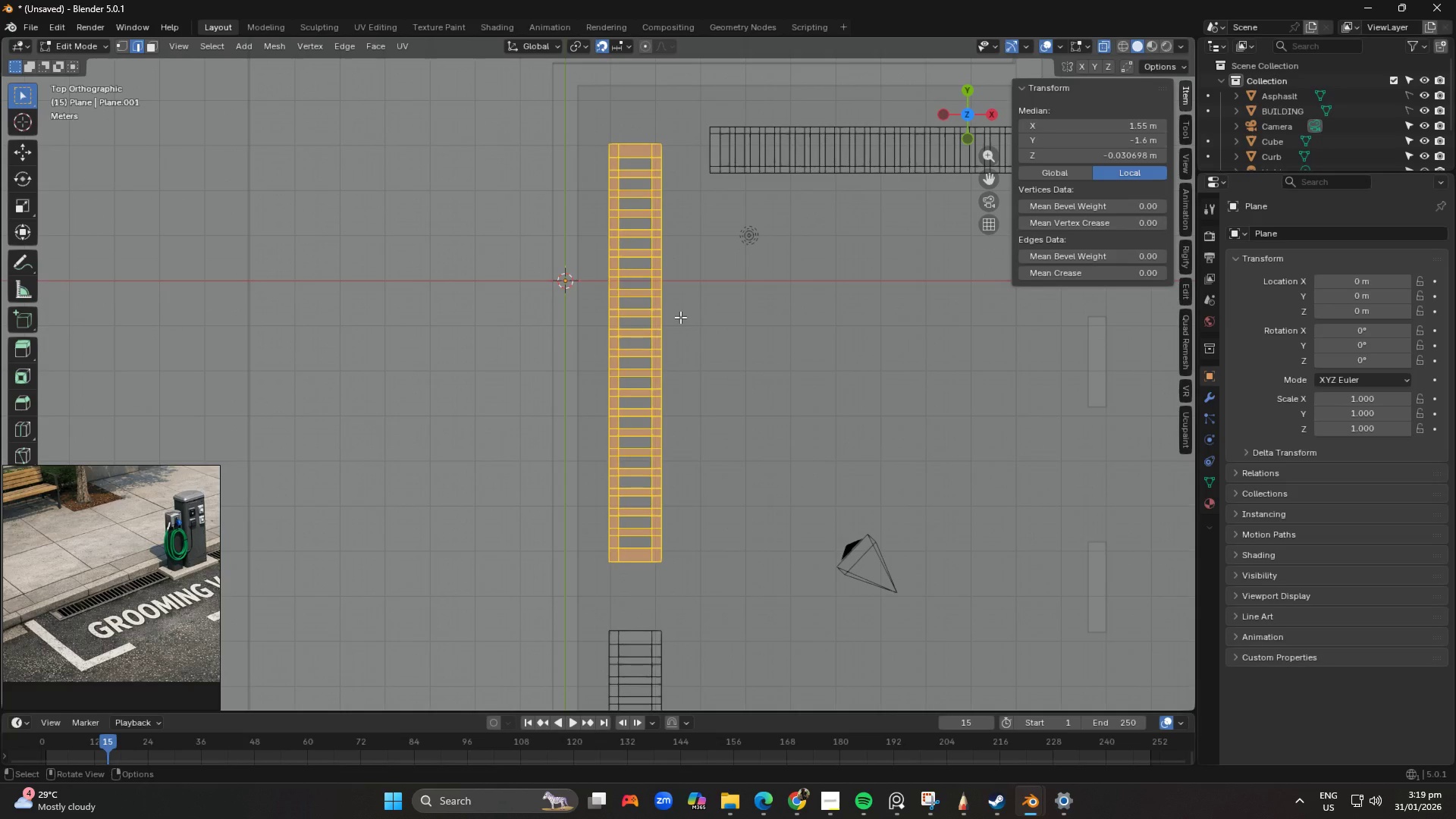 
type(gy)
 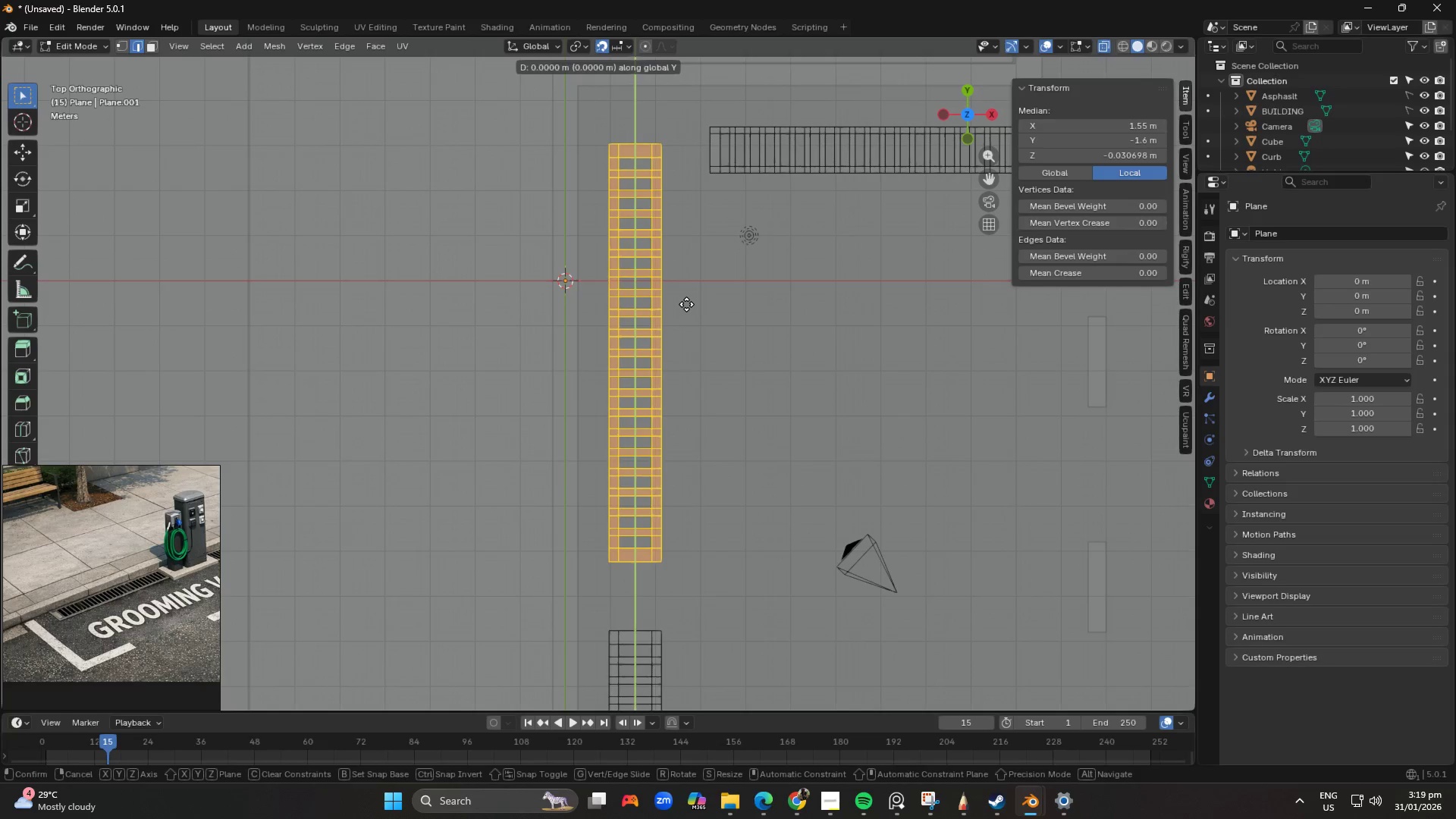 
hold_key(key=ShiftLeft, duration=1.5)
 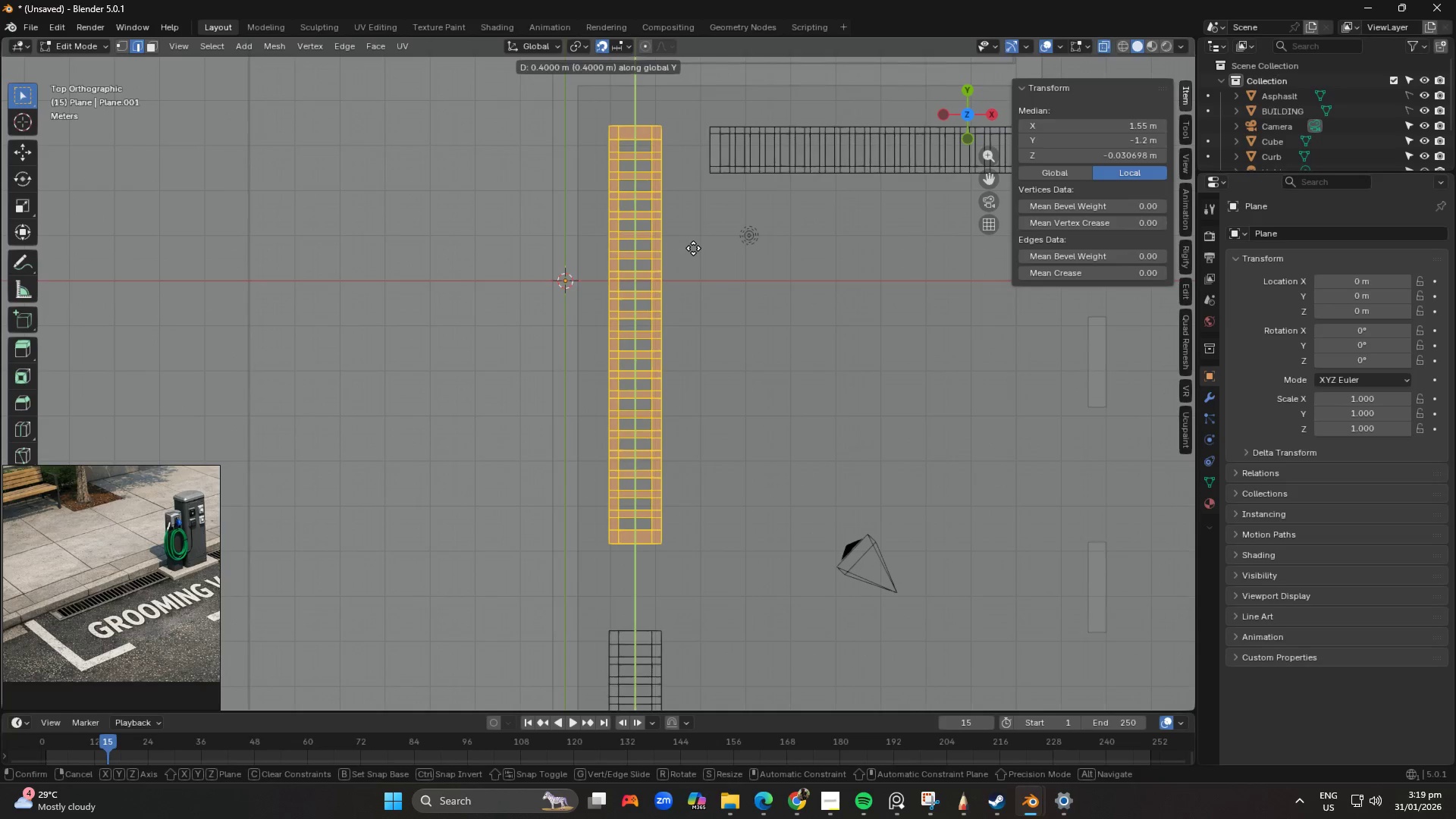 
hold_key(key=ShiftLeft, duration=1.5)
 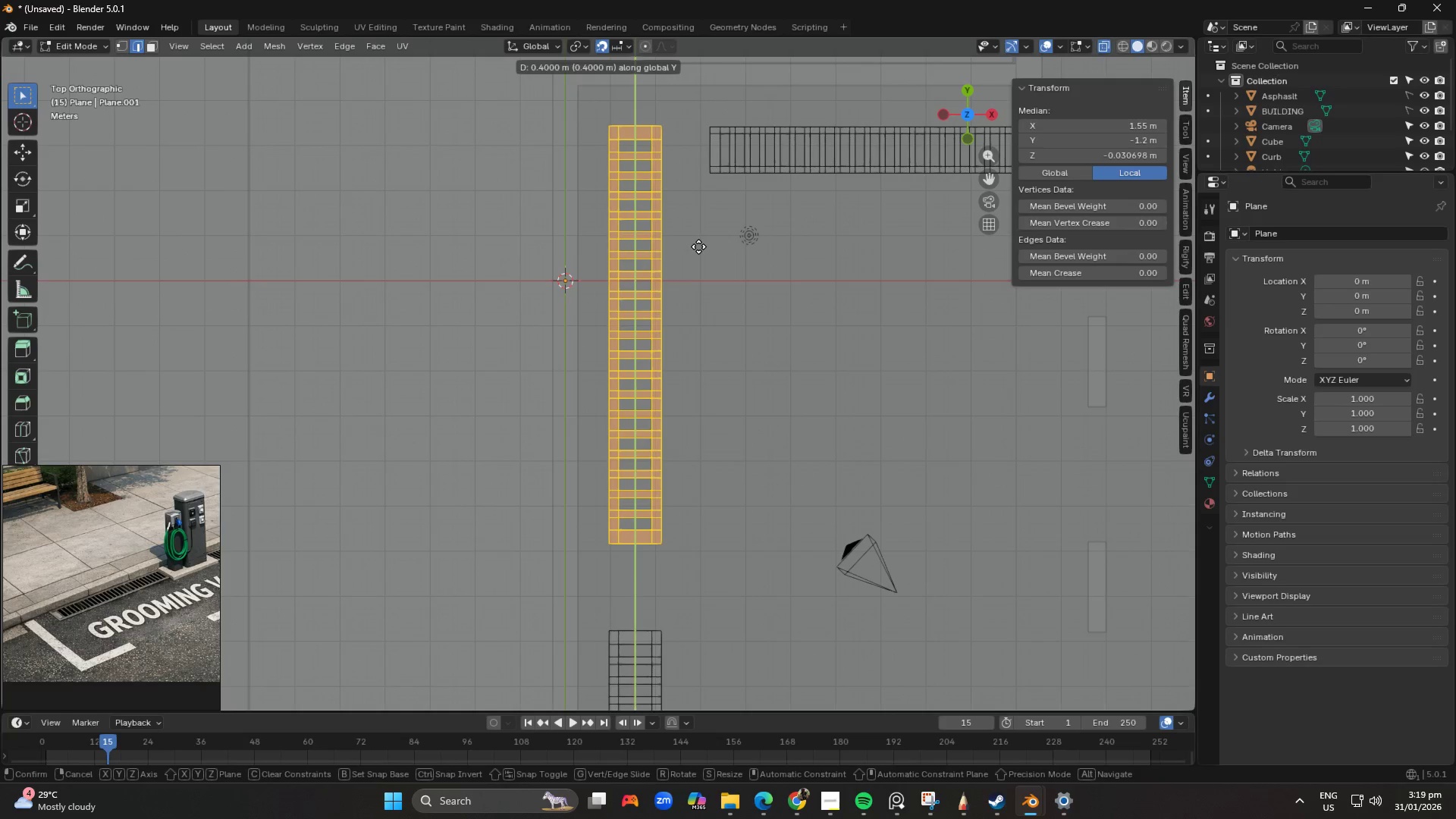 
hold_key(key=ShiftLeft, duration=1.59)
hold_key(key=ControlLeft, duration=0.78)
left_click([698, 247])
 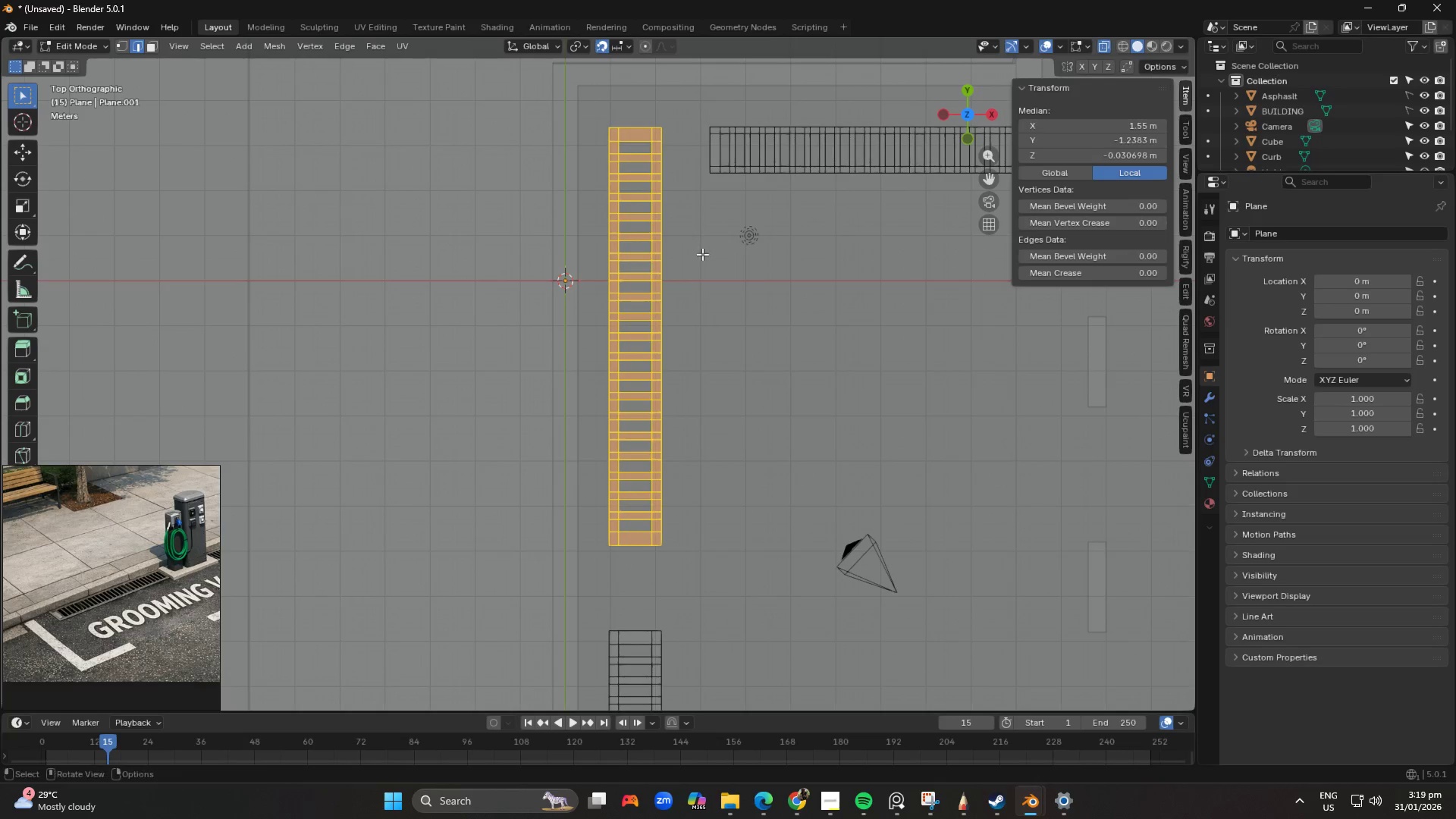 
scroll: coordinate [639, 233], scroll_direction: down, amount: 8.0
 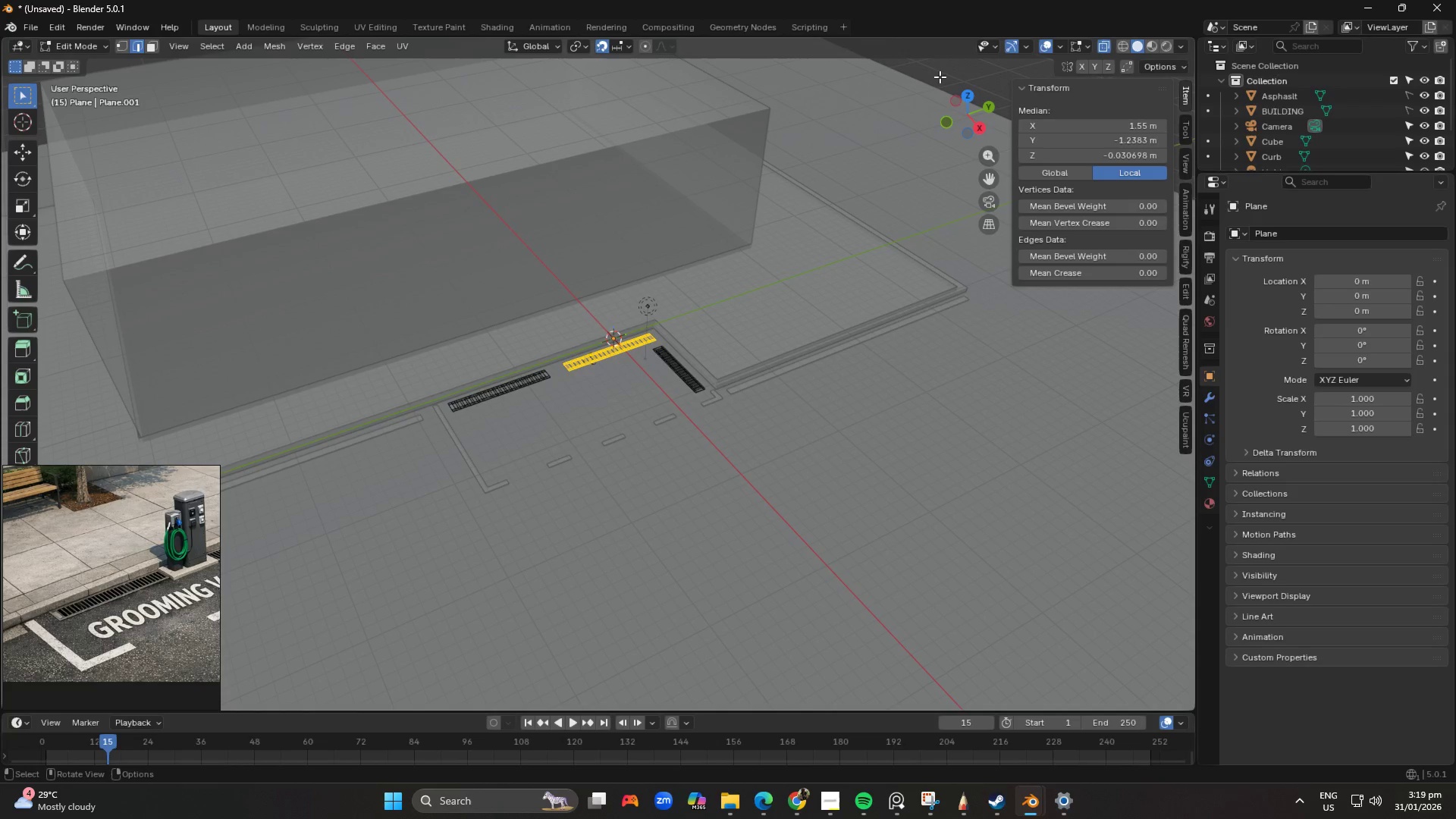 
left_click_drag(start_coordinate=[945, 72], to_coordinate=[949, 67])
 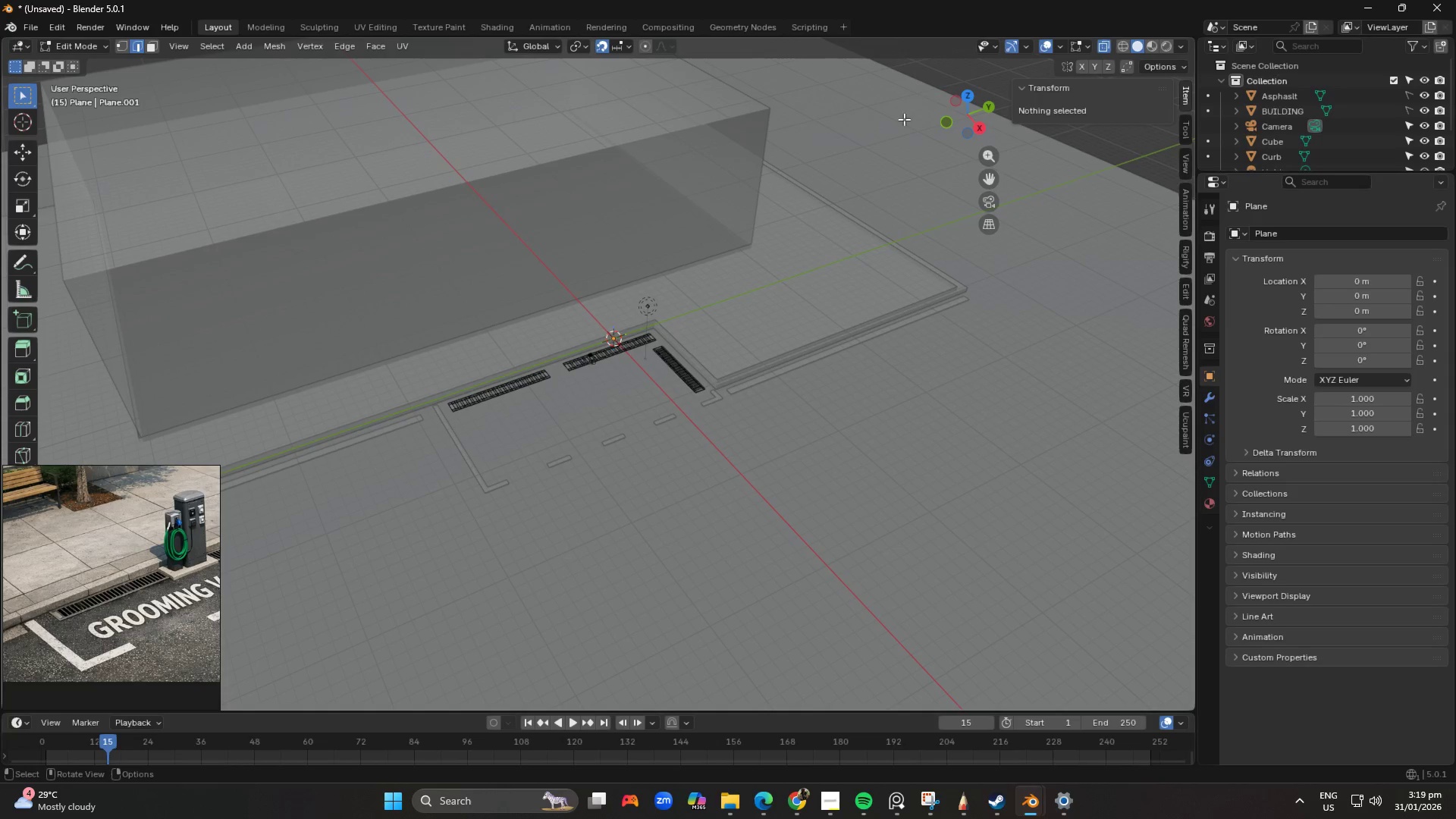 
key(Tab)
 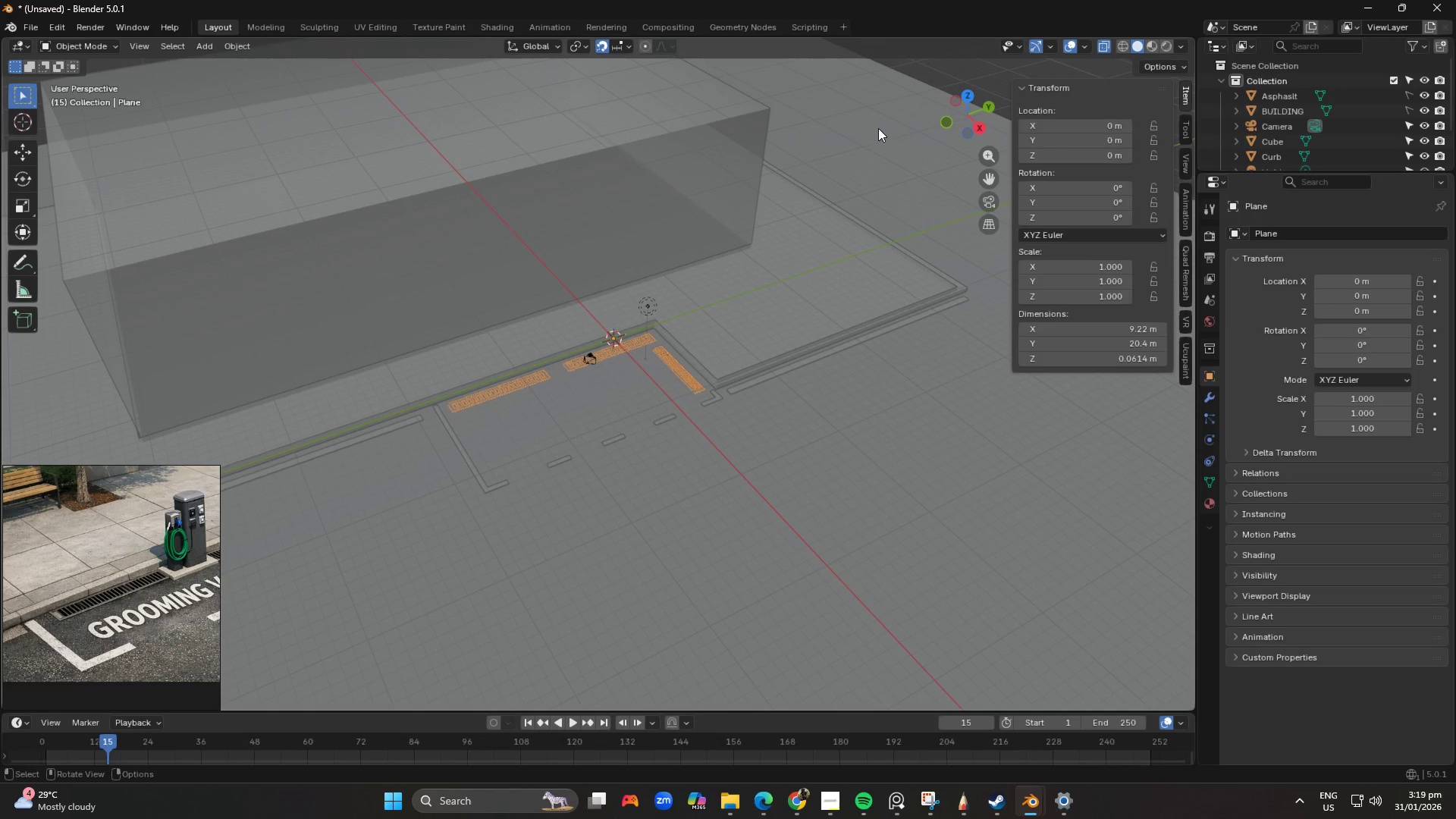 
left_click([878, 123])
 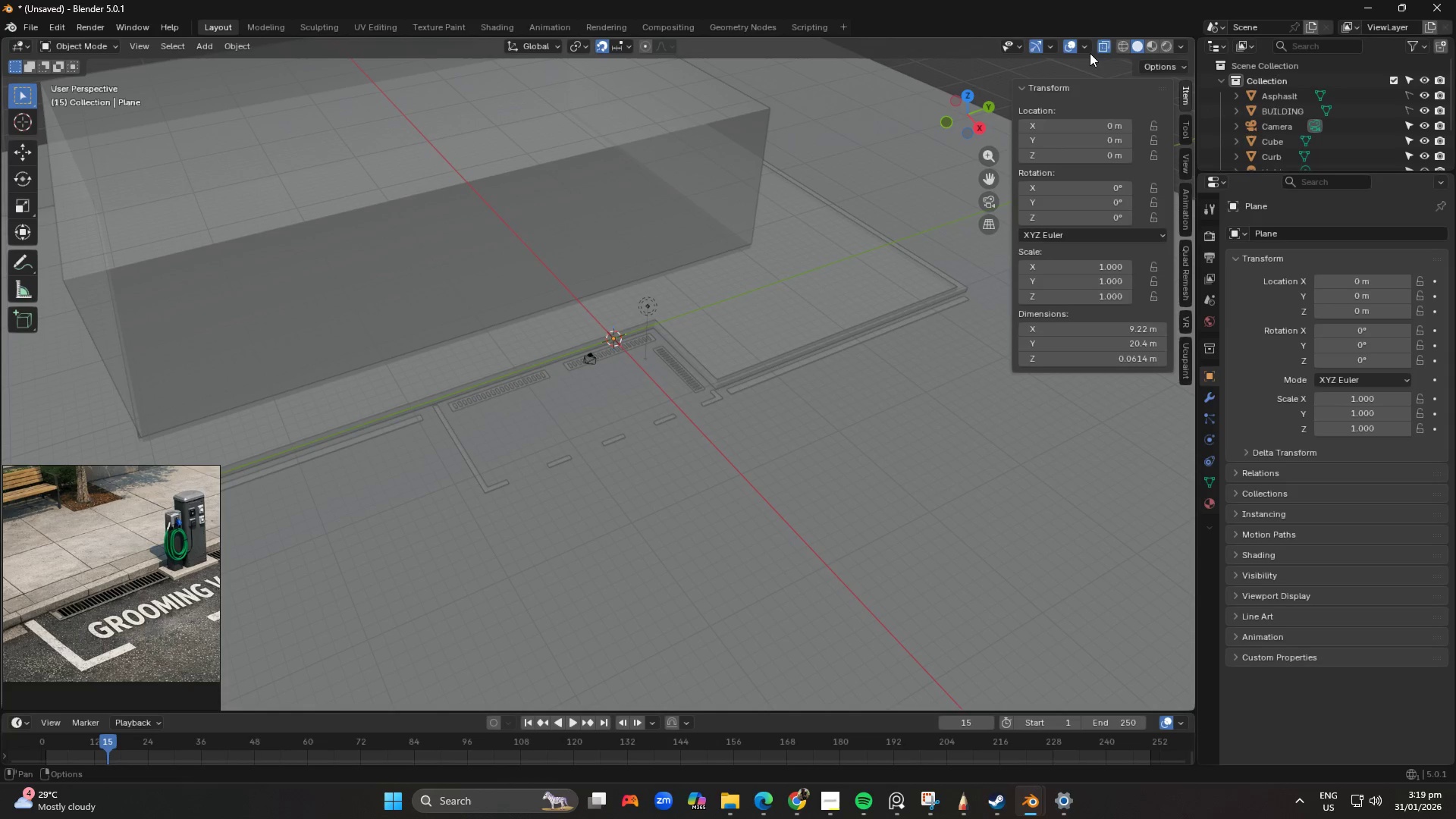 
left_click([1106, 45])
 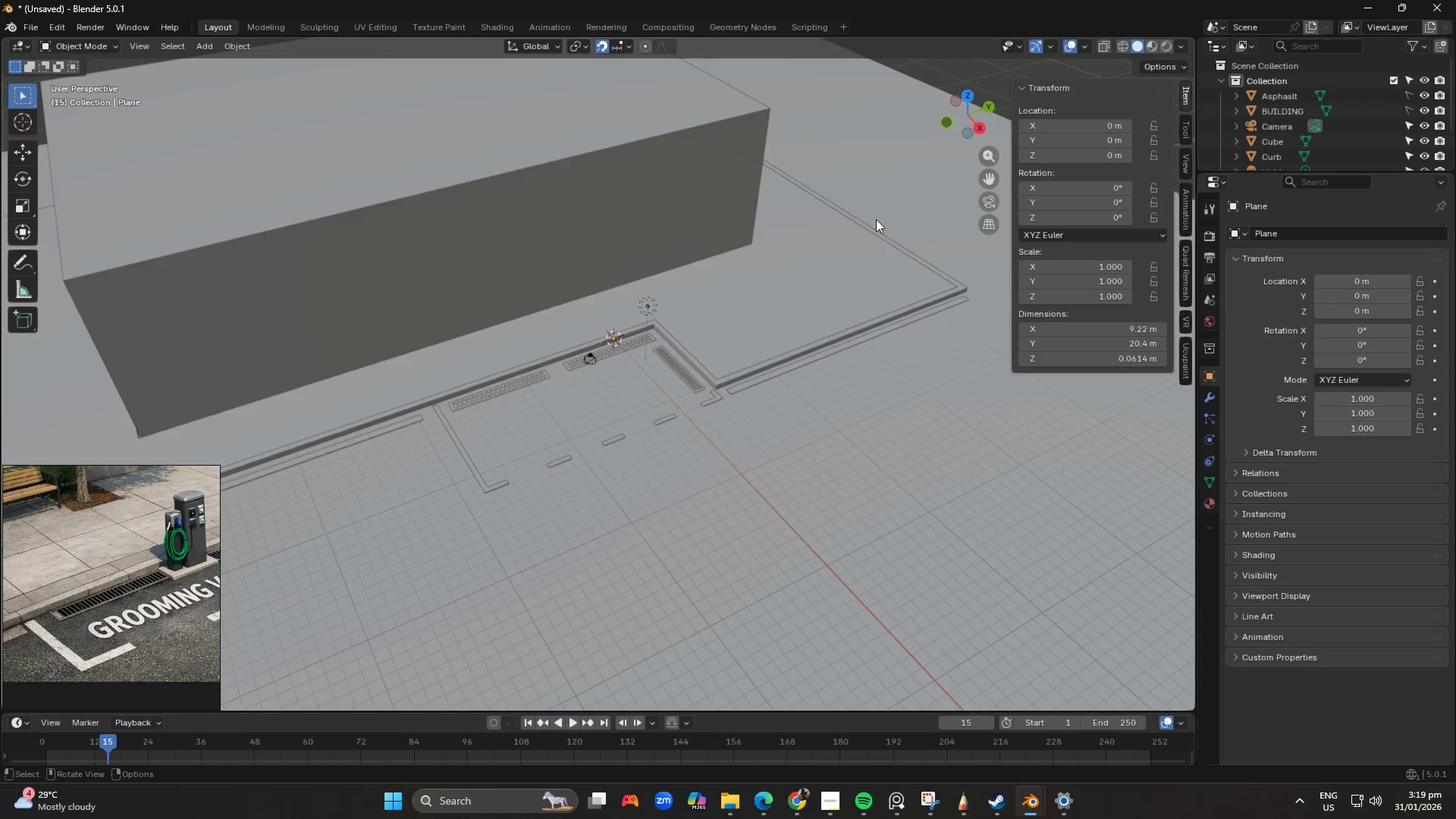 
key(Shift+ShiftLeft)
 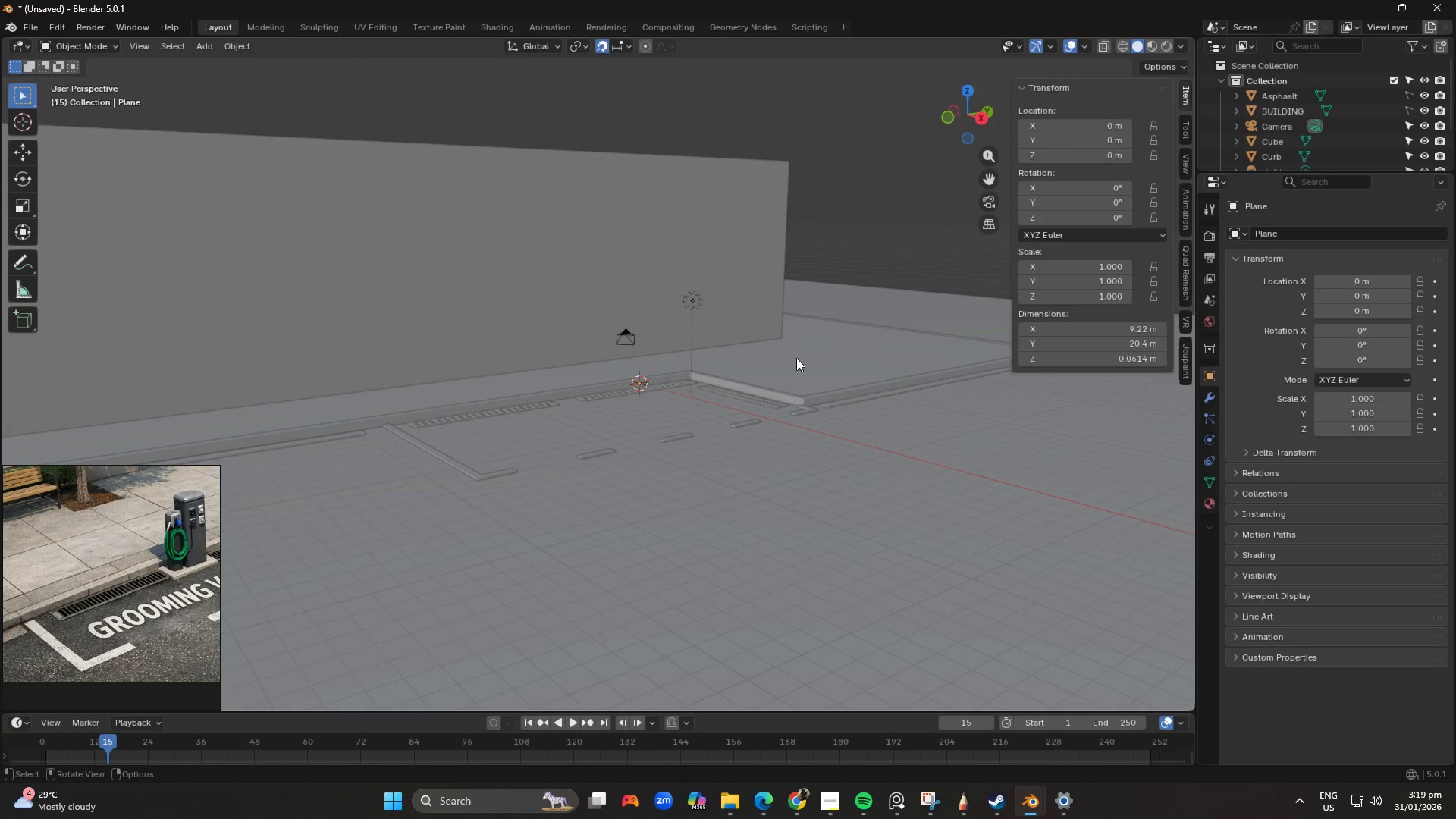 
scroll: coordinate [801, 356], scroll_direction: up, amount: 7.0
 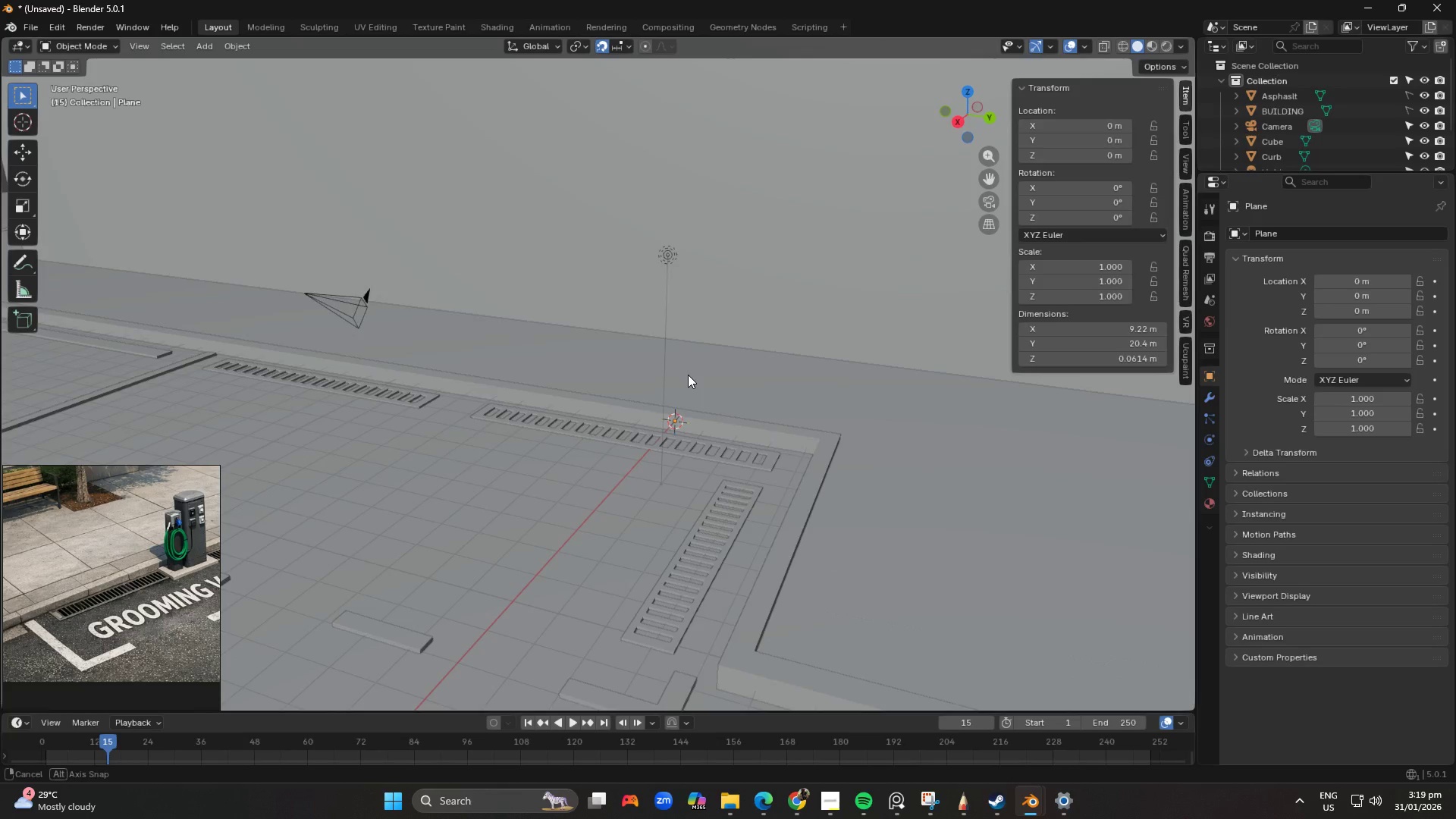 
hold_key(key=ShiftLeft, duration=0.66)
 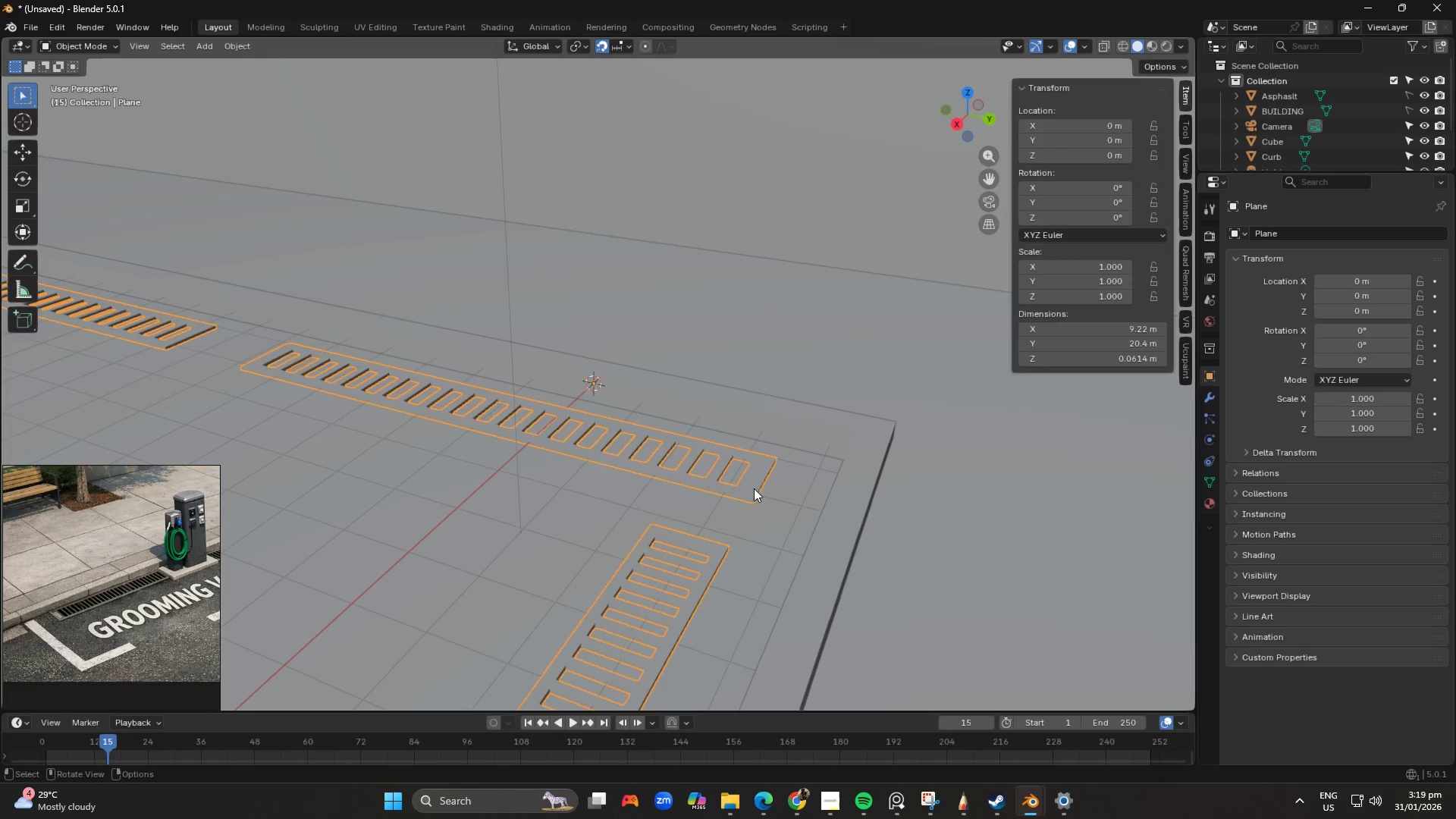 
scroll: coordinate [809, 507], scroll_direction: up, amount: 3.0
 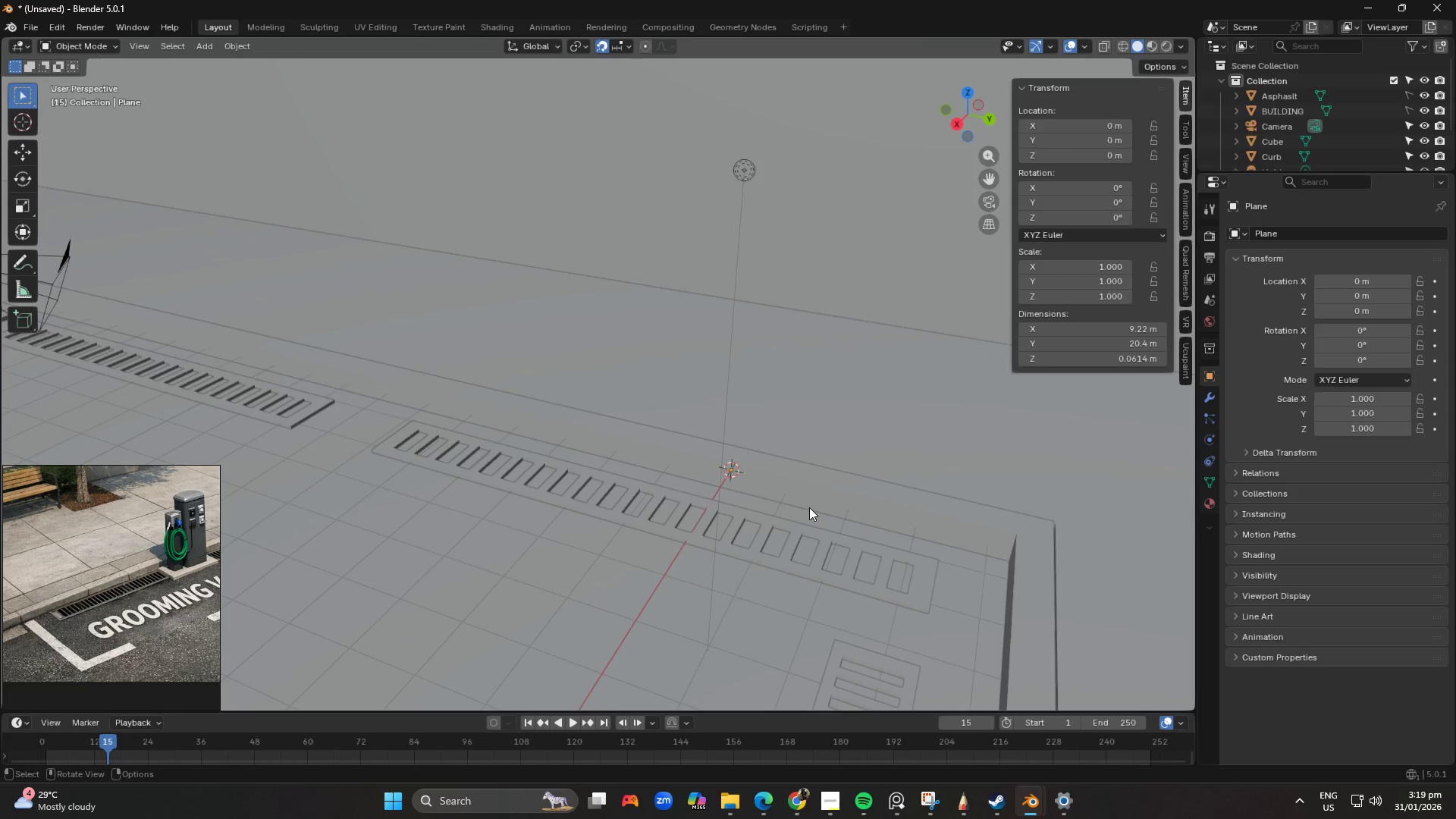 
key(Tab)
 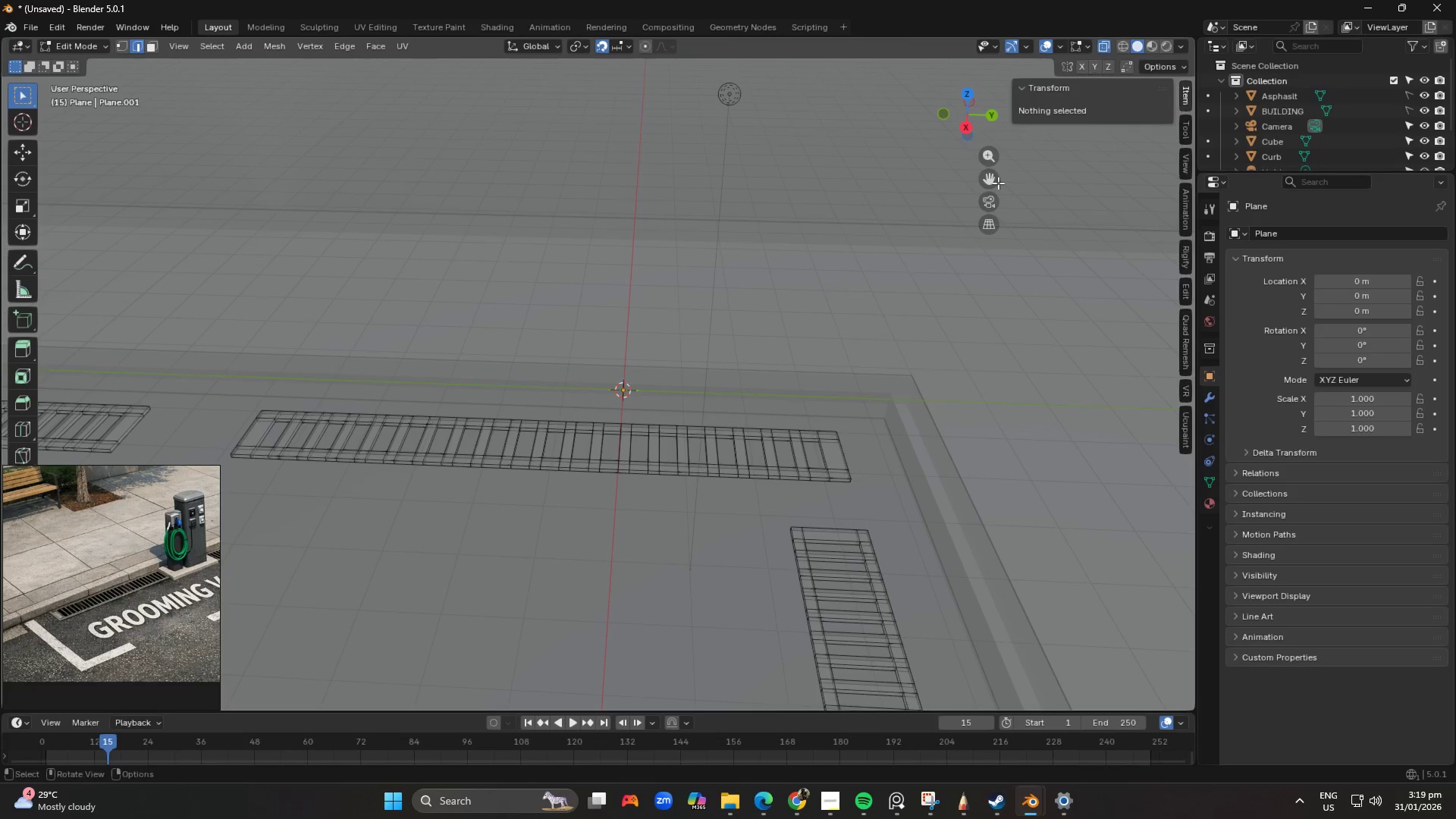 
left_click_drag(start_coordinate=[803, 422], to_coordinate=[855, 523])
 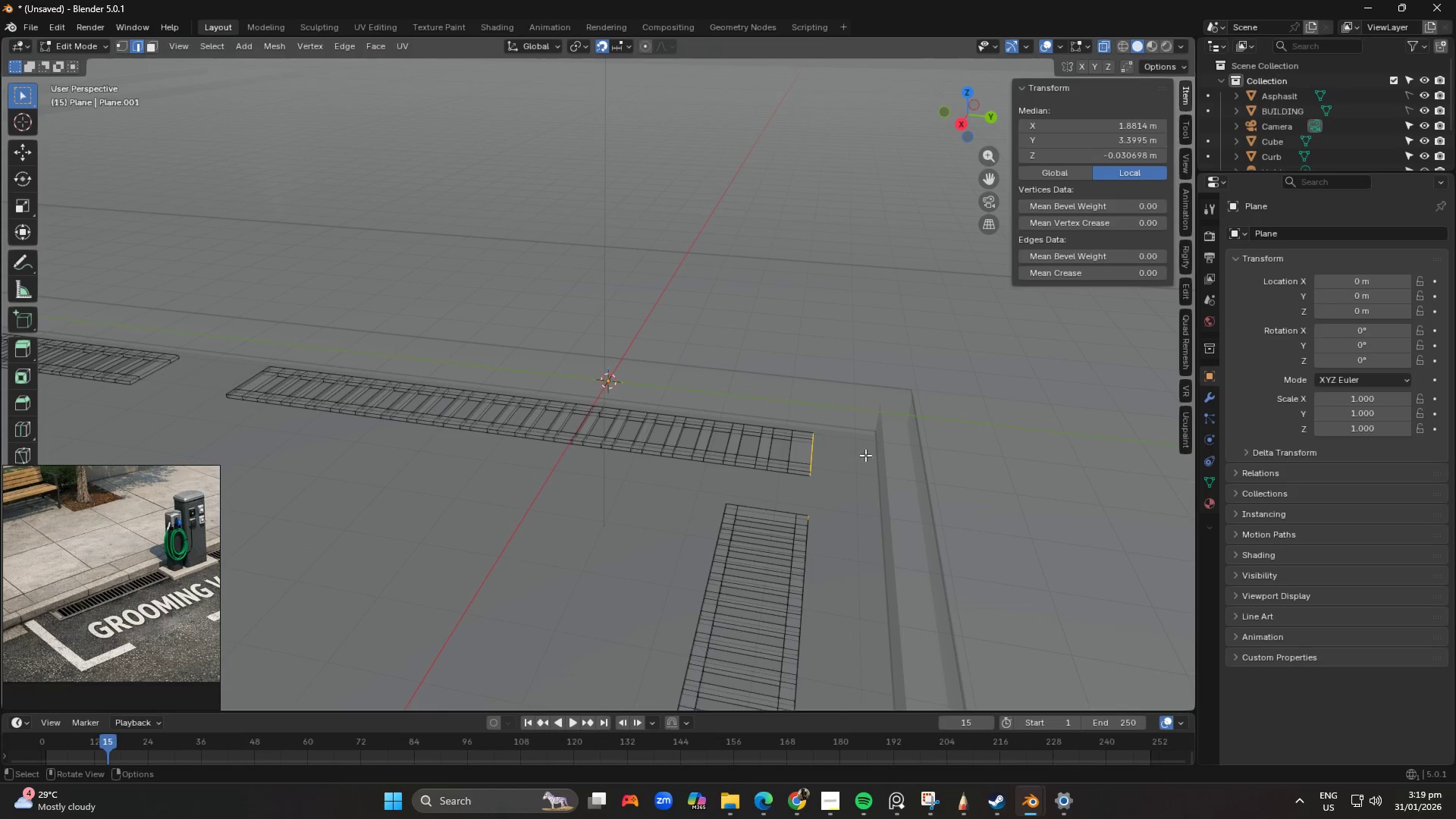 
key(Shift+ShiftLeft)
 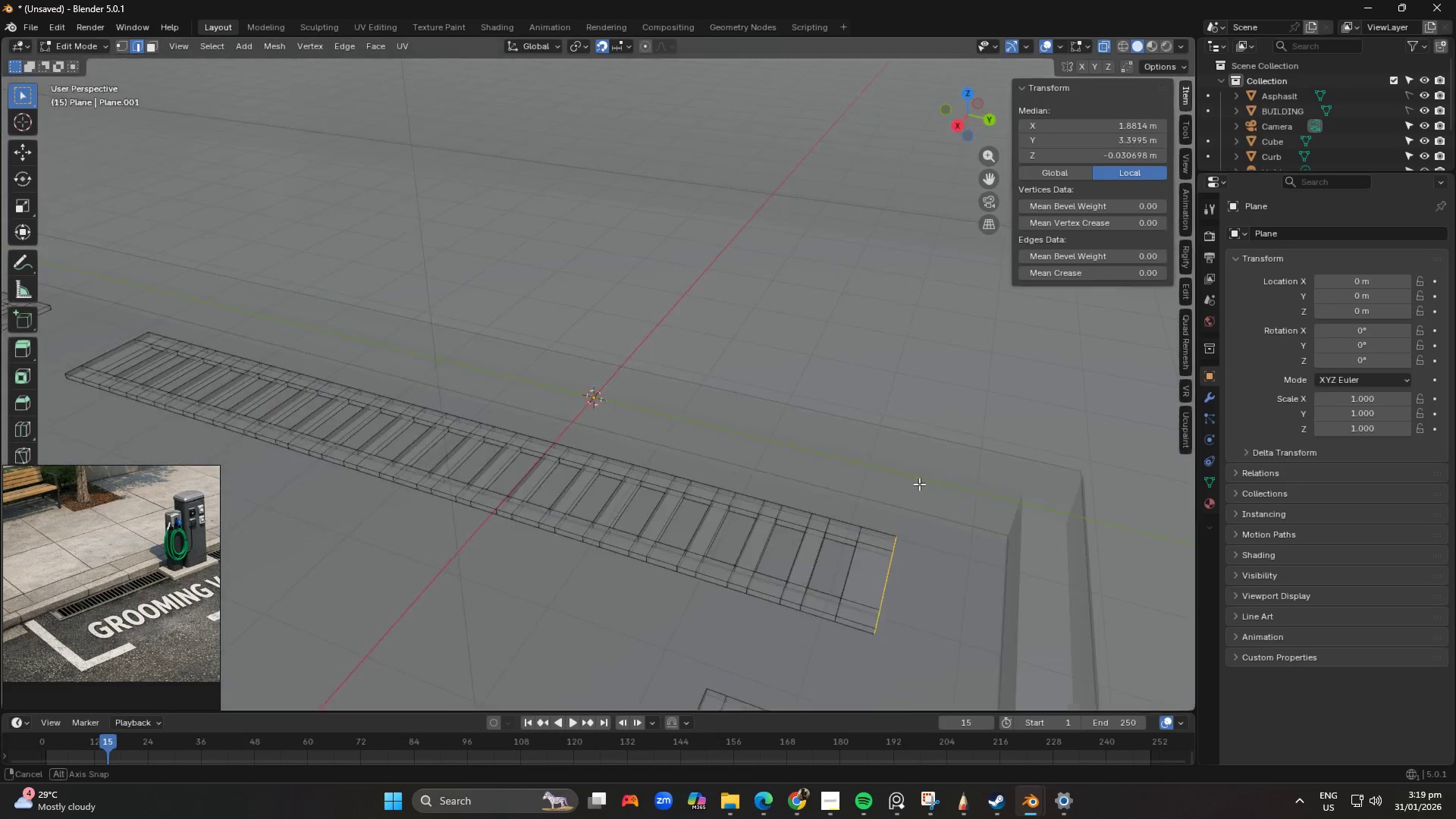 
scroll: coordinate [869, 431], scroll_direction: up, amount: 2.0
 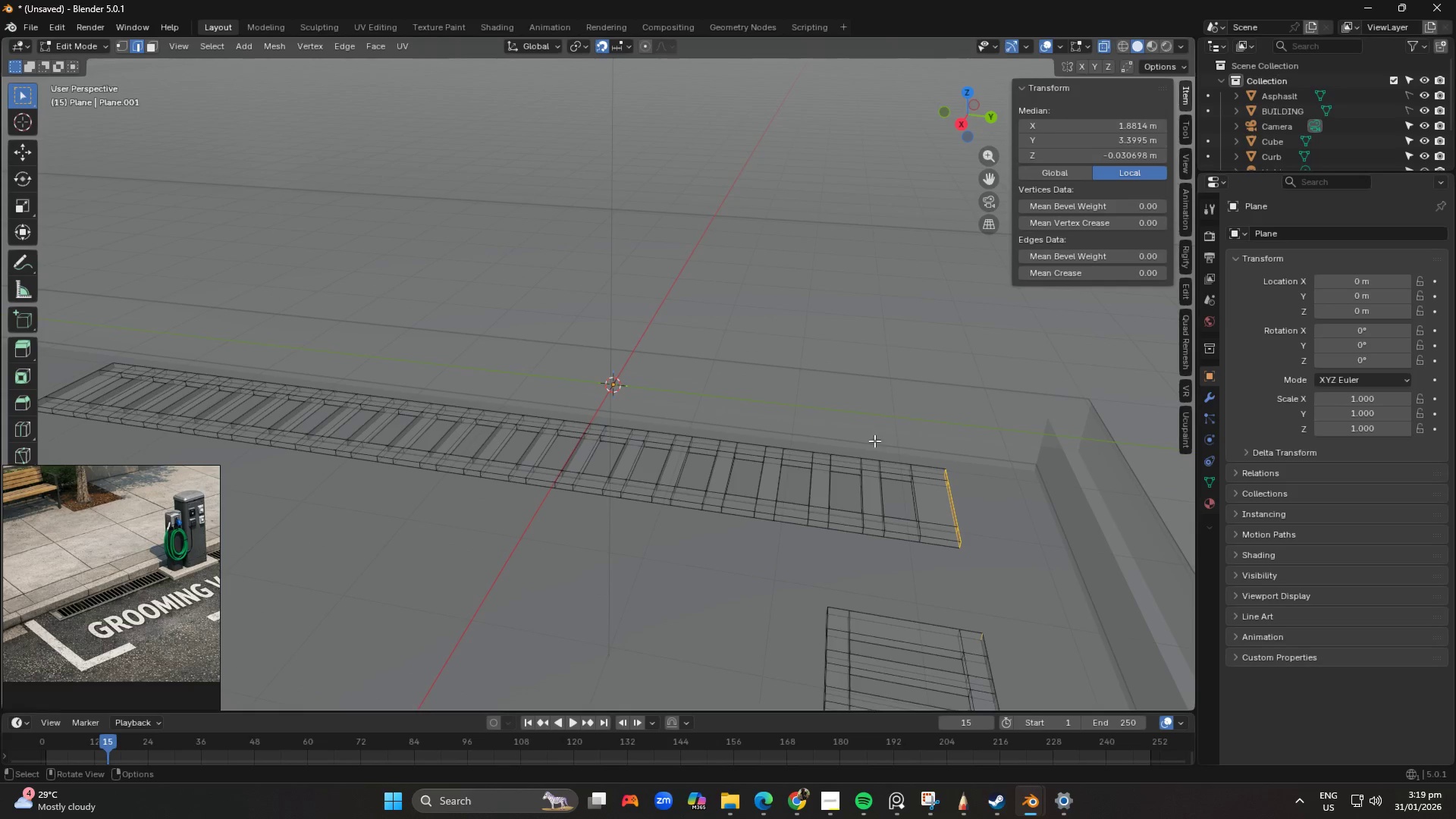 
key(Shift+ShiftLeft)
 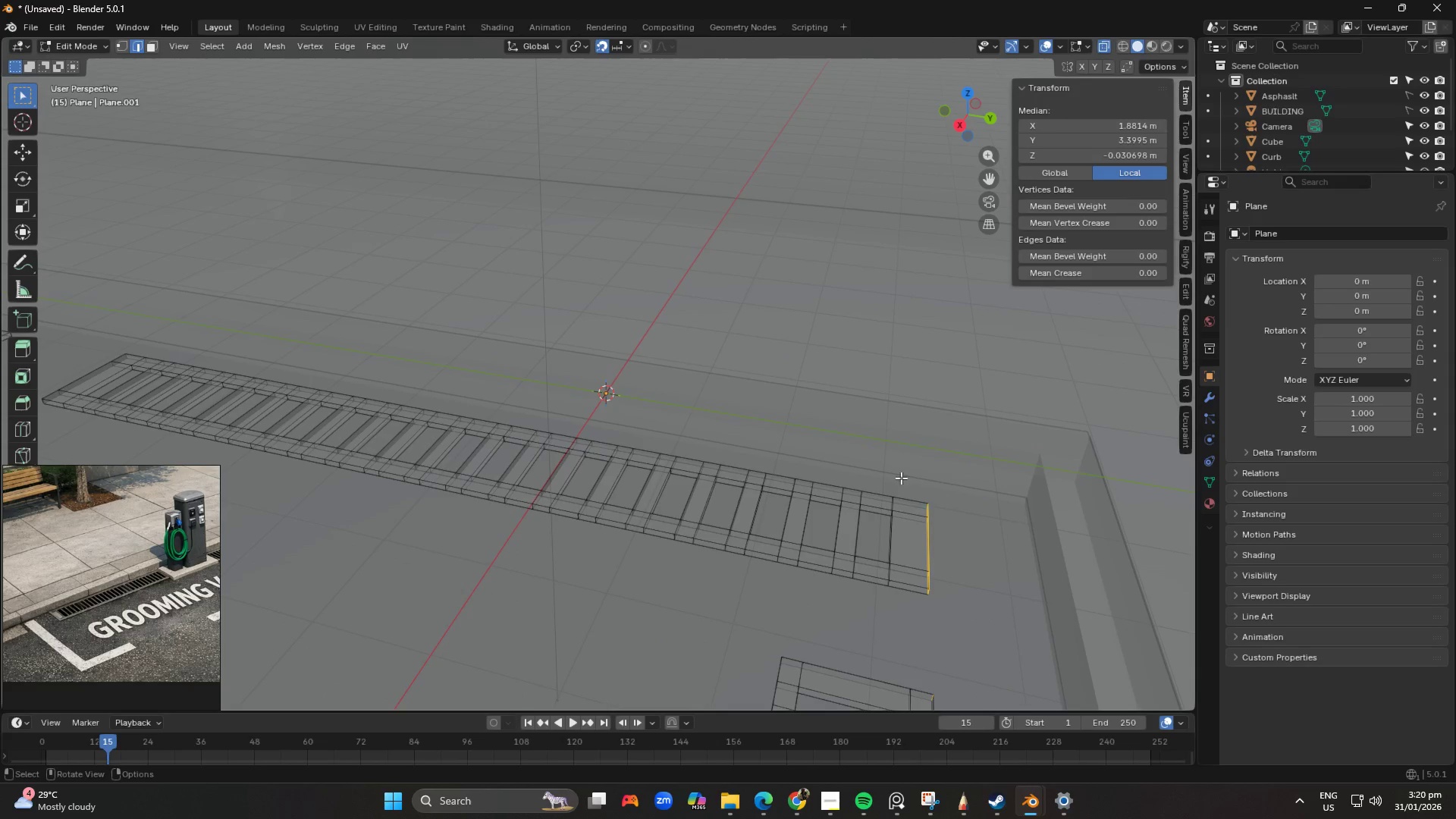 
left_click_drag(start_coordinate=[901, 475], to_coordinate=[958, 611])
 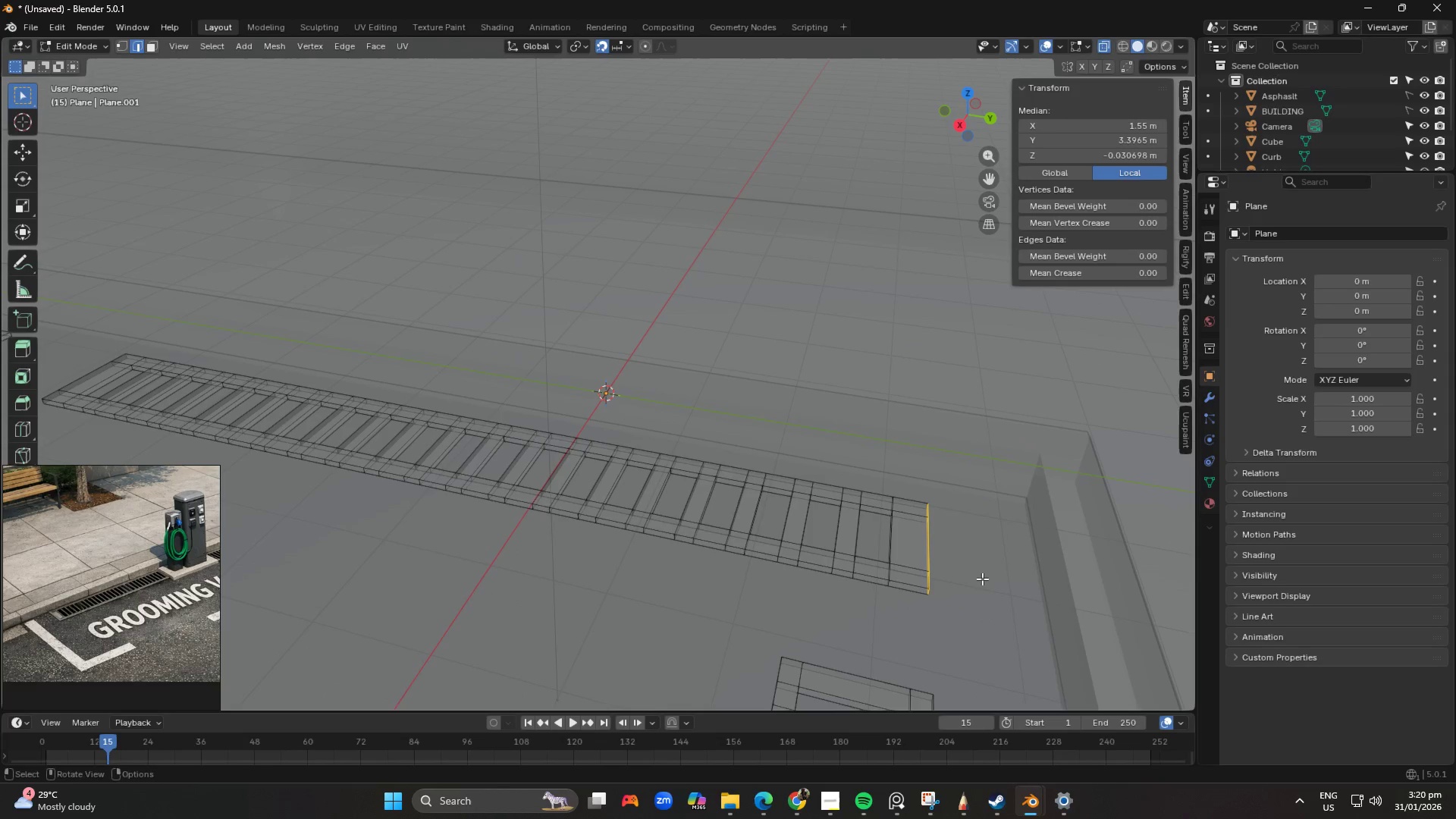 
hold_key(key=ShiftLeft, duration=0.48)
 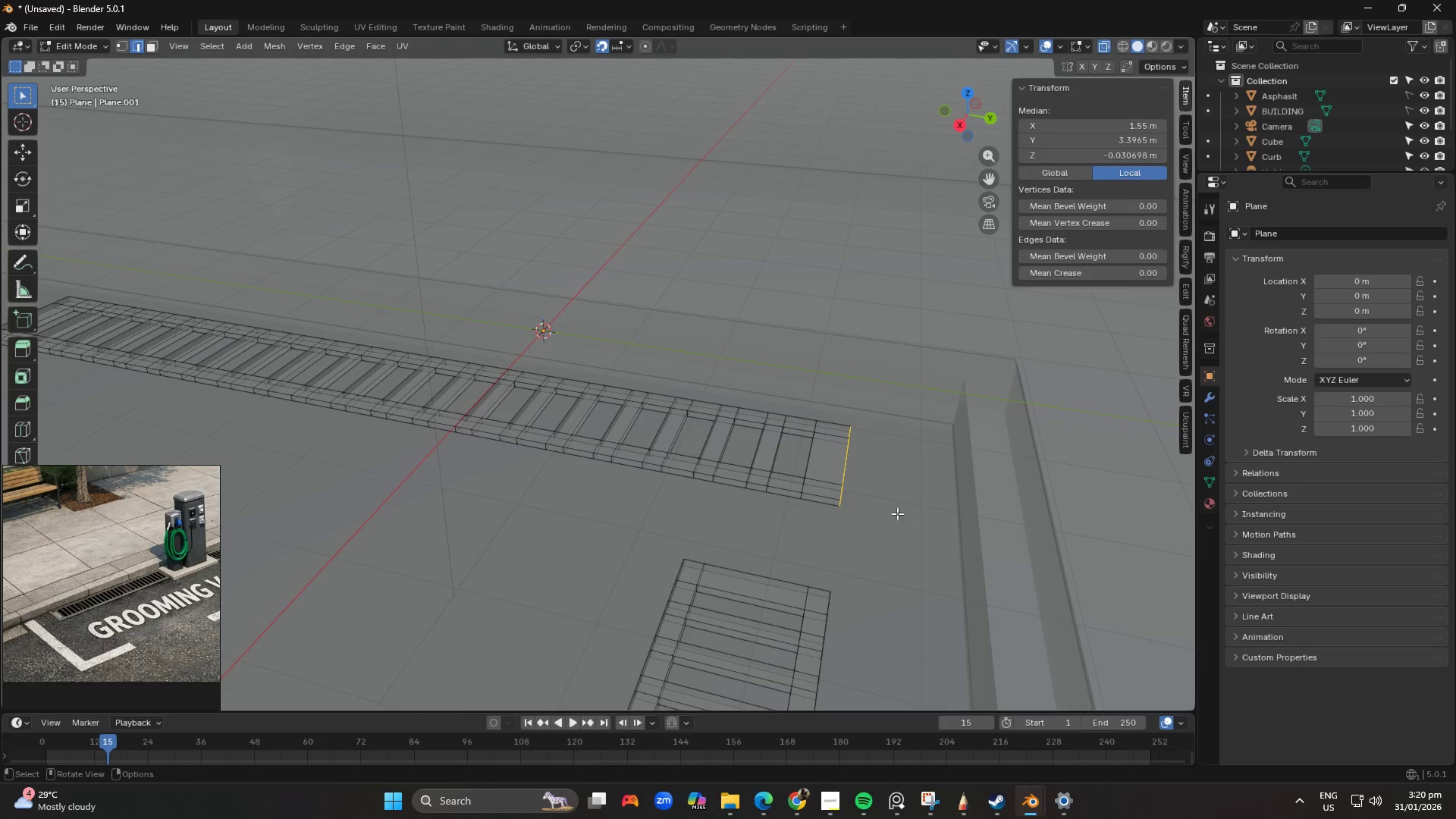 
type(gx)
 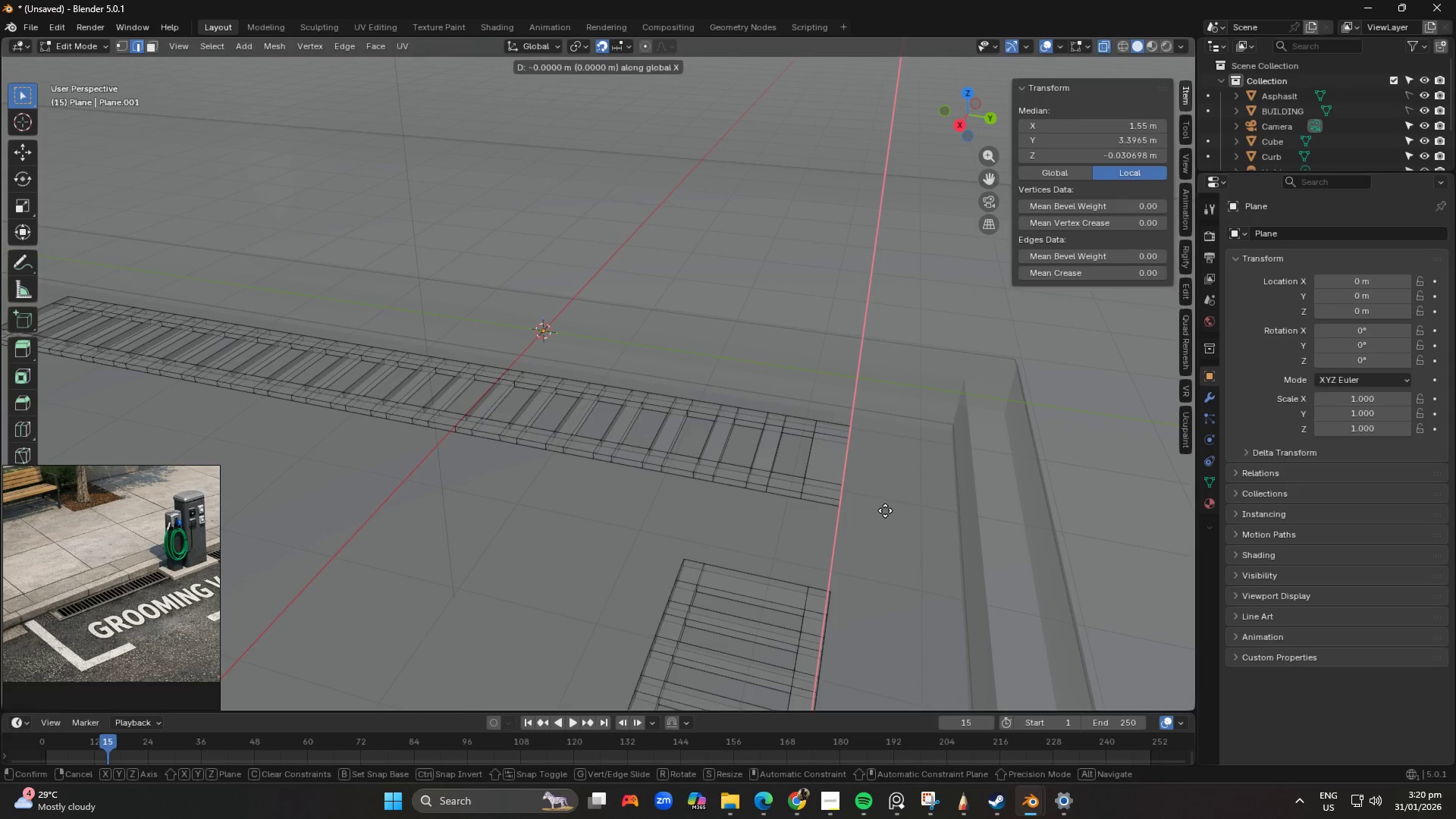 
hold_key(key=ShiftLeft, duration=0.41)
right_click([851, 500])
 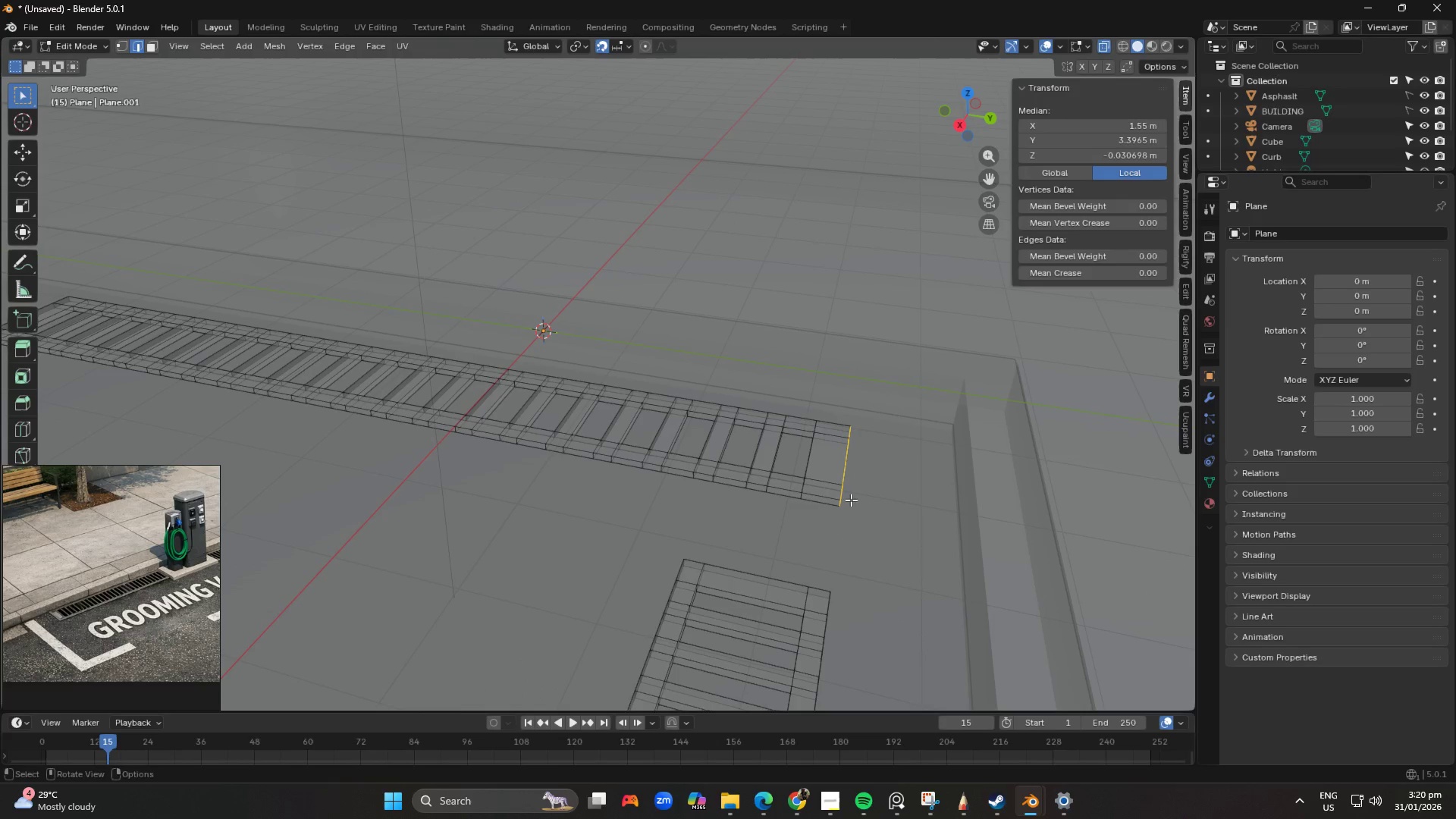 
type(gy)
 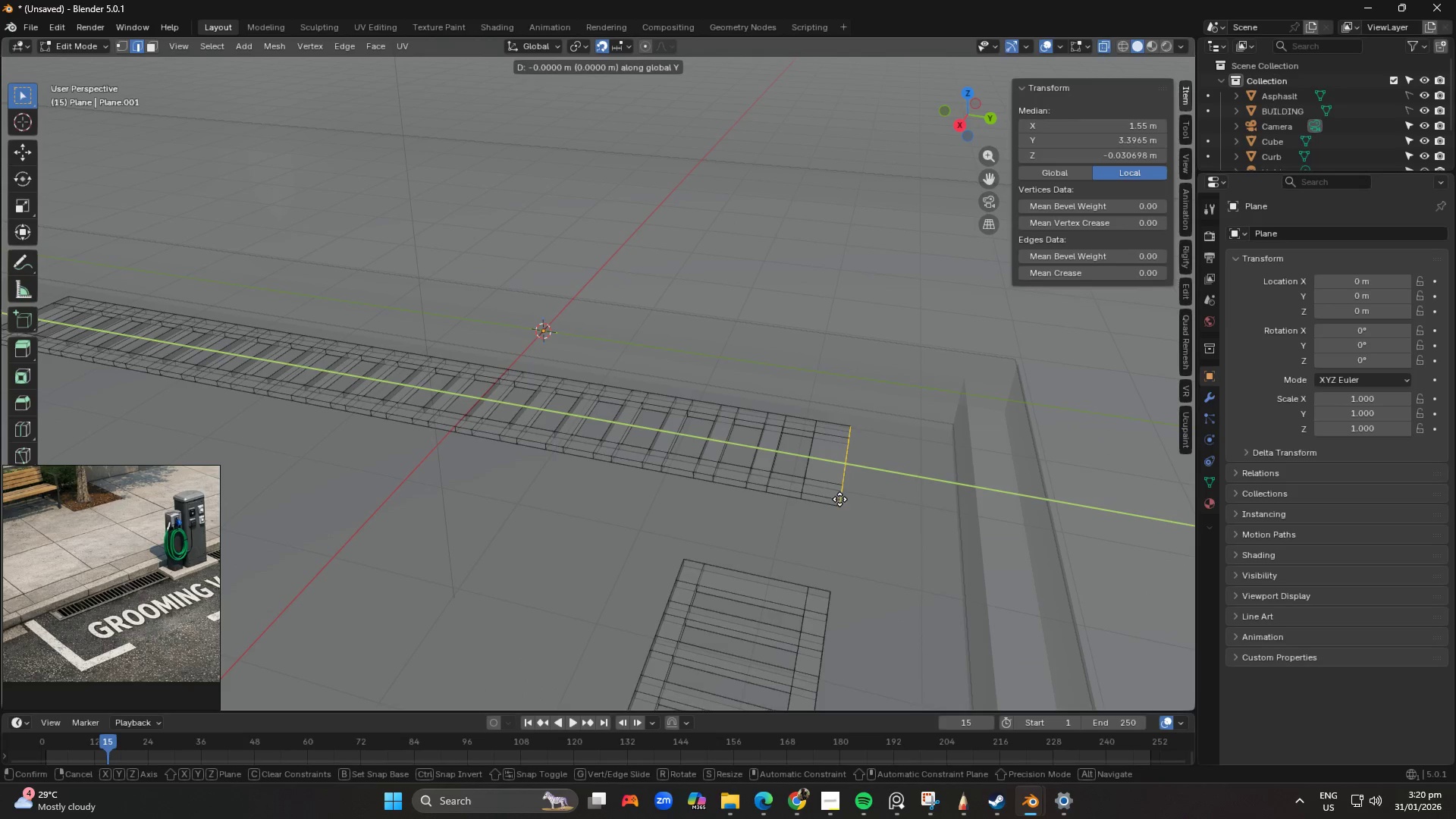 
hold_key(key=ShiftLeft, duration=1.5)
 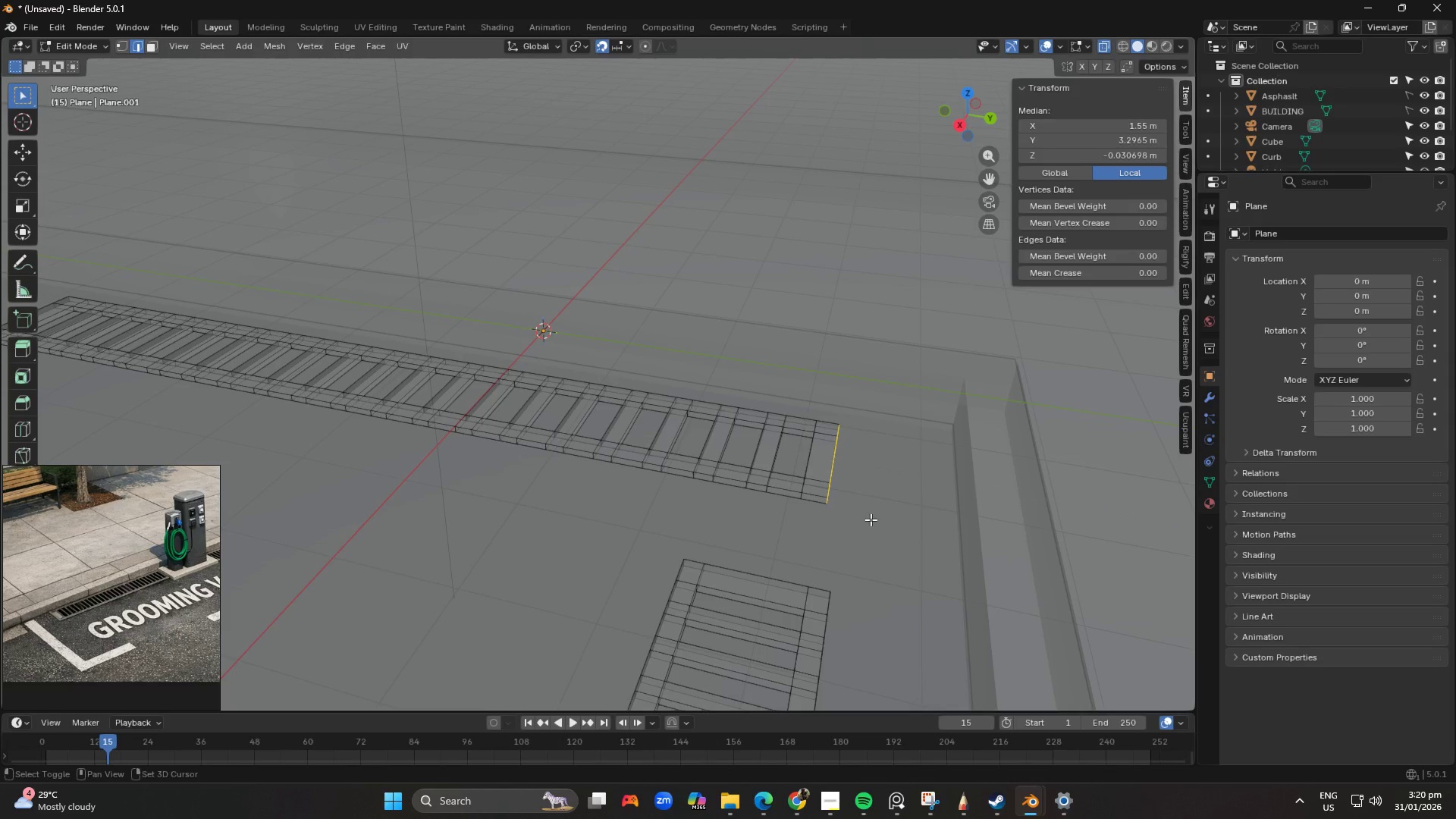 
hold_key(key=ShiftLeft, duration=0.67)
left_click([871, 519])
 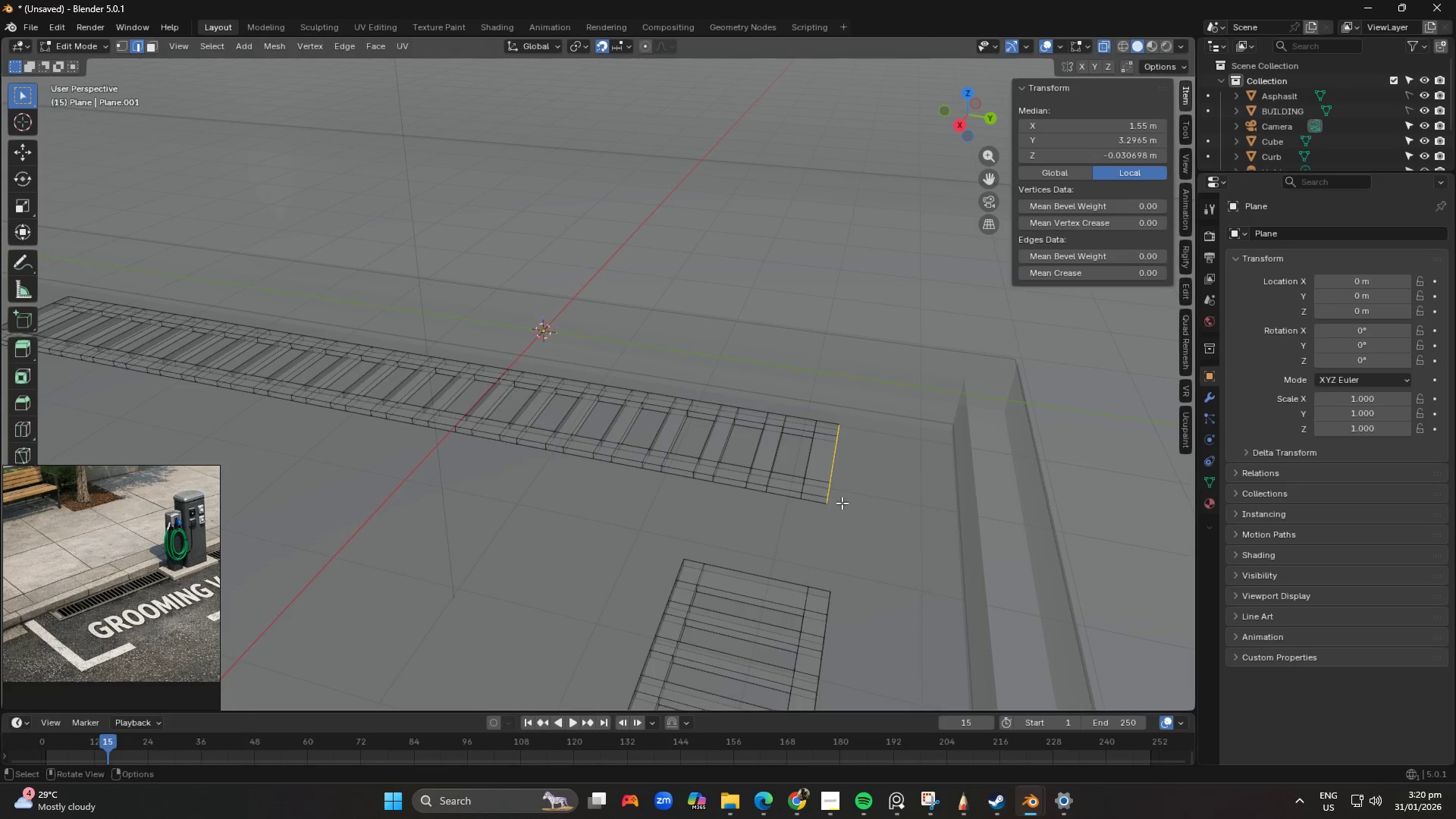 
key(Tab)
 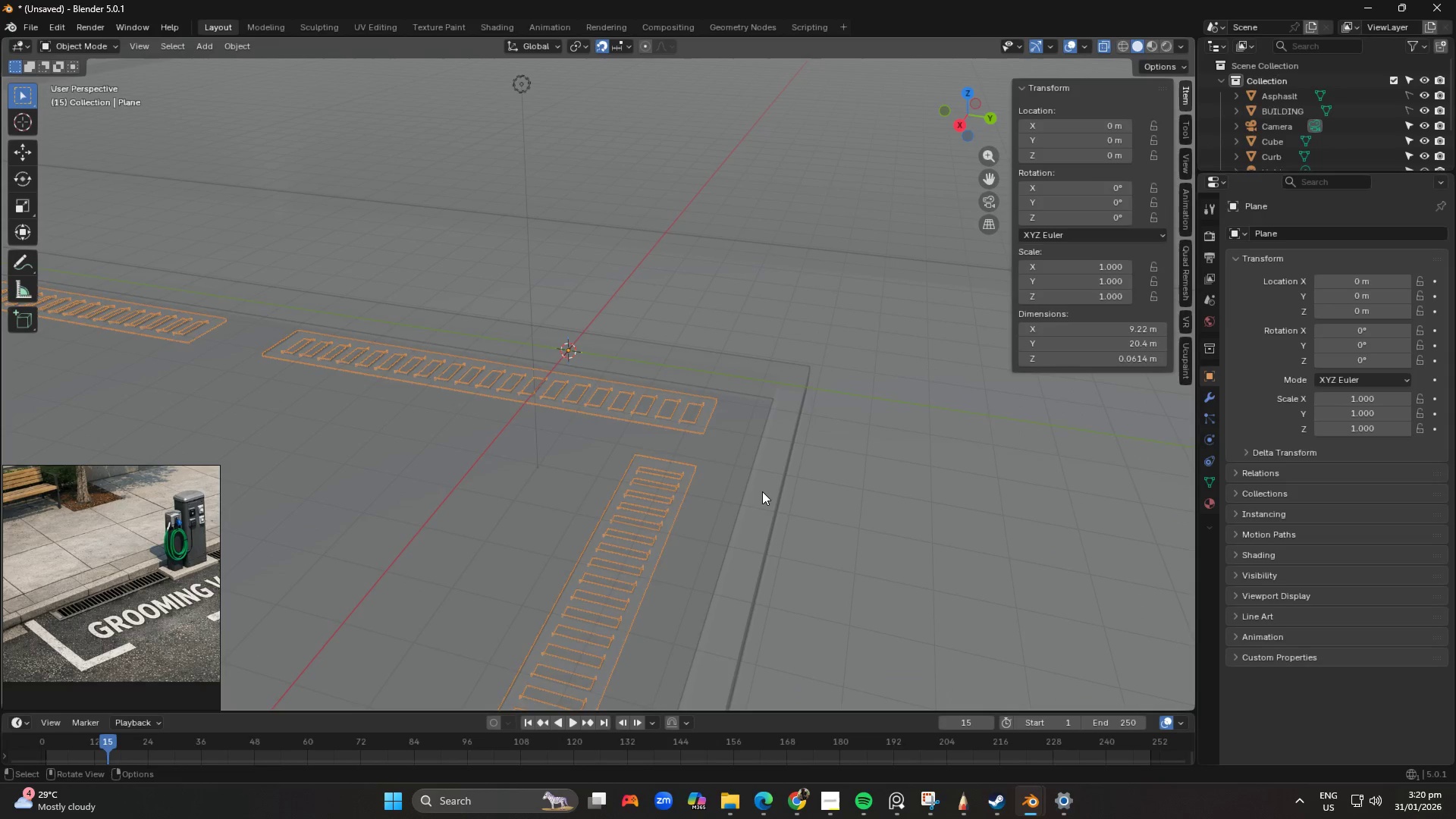 
scroll: coordinate [842, 503], scroll_direction: down, amount: 3.0
 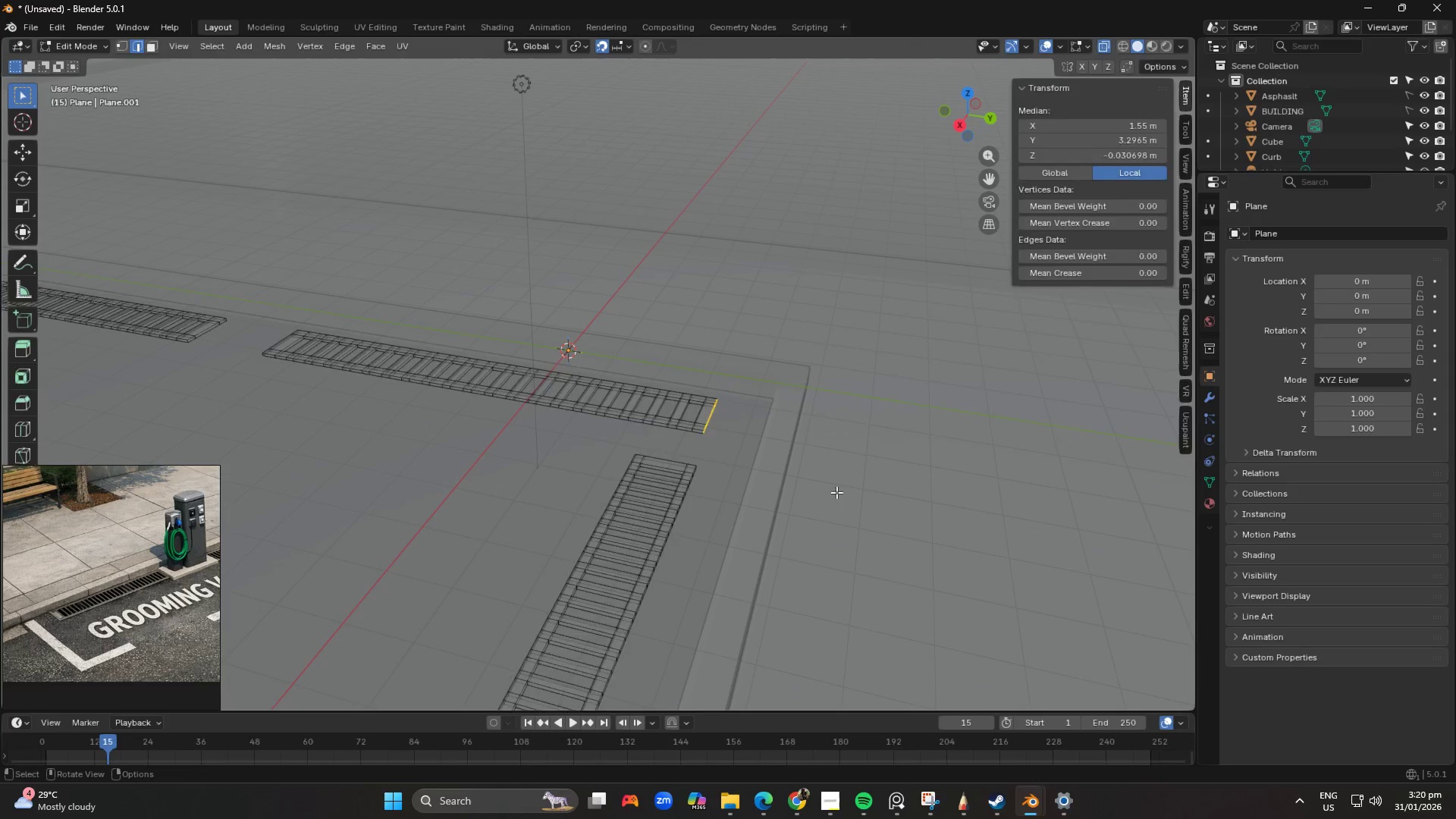 
left_click([762, 491])
 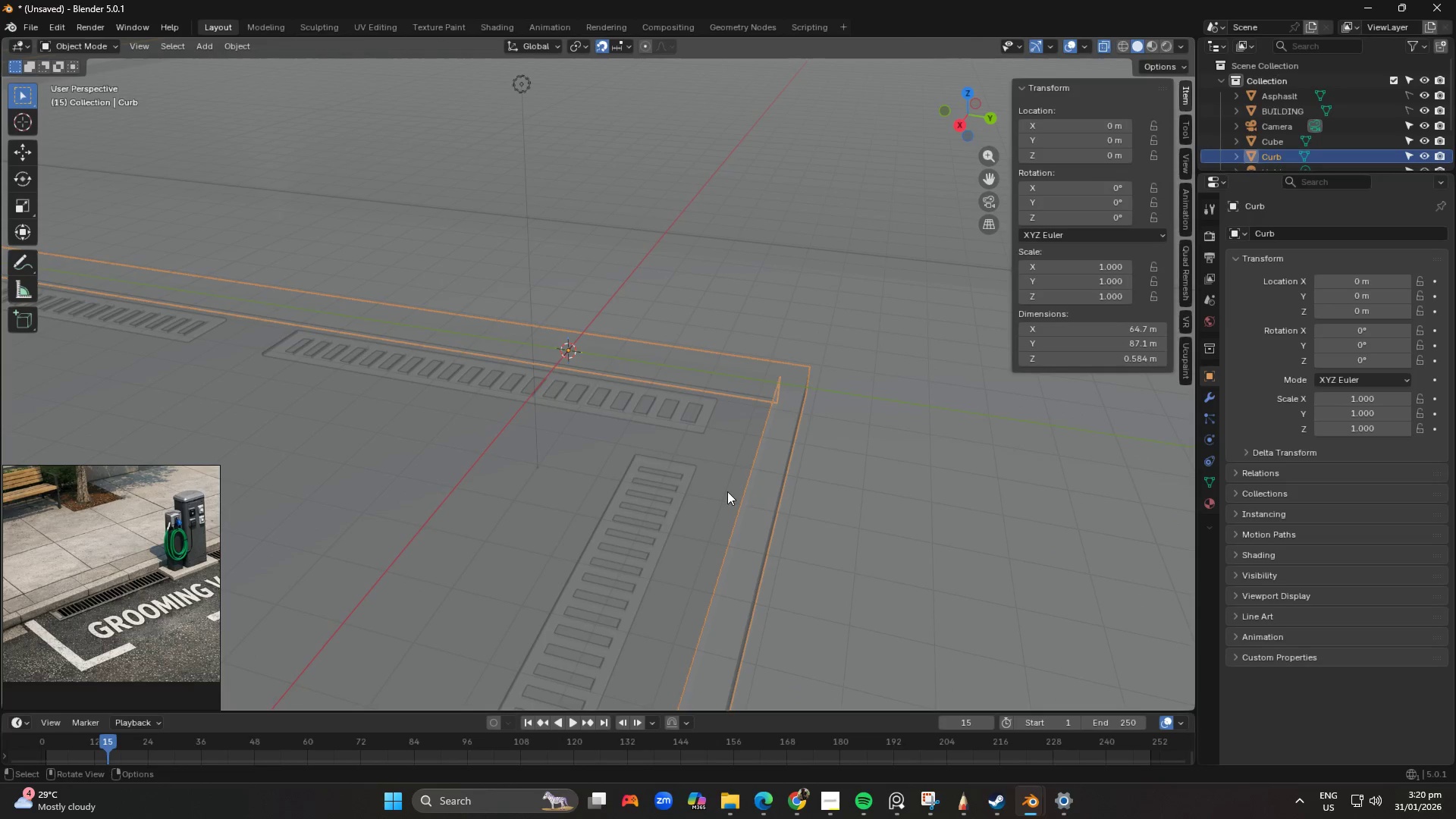 
scroll: coordinate [872, 478], scroll_direction: down, amount: 6.0
 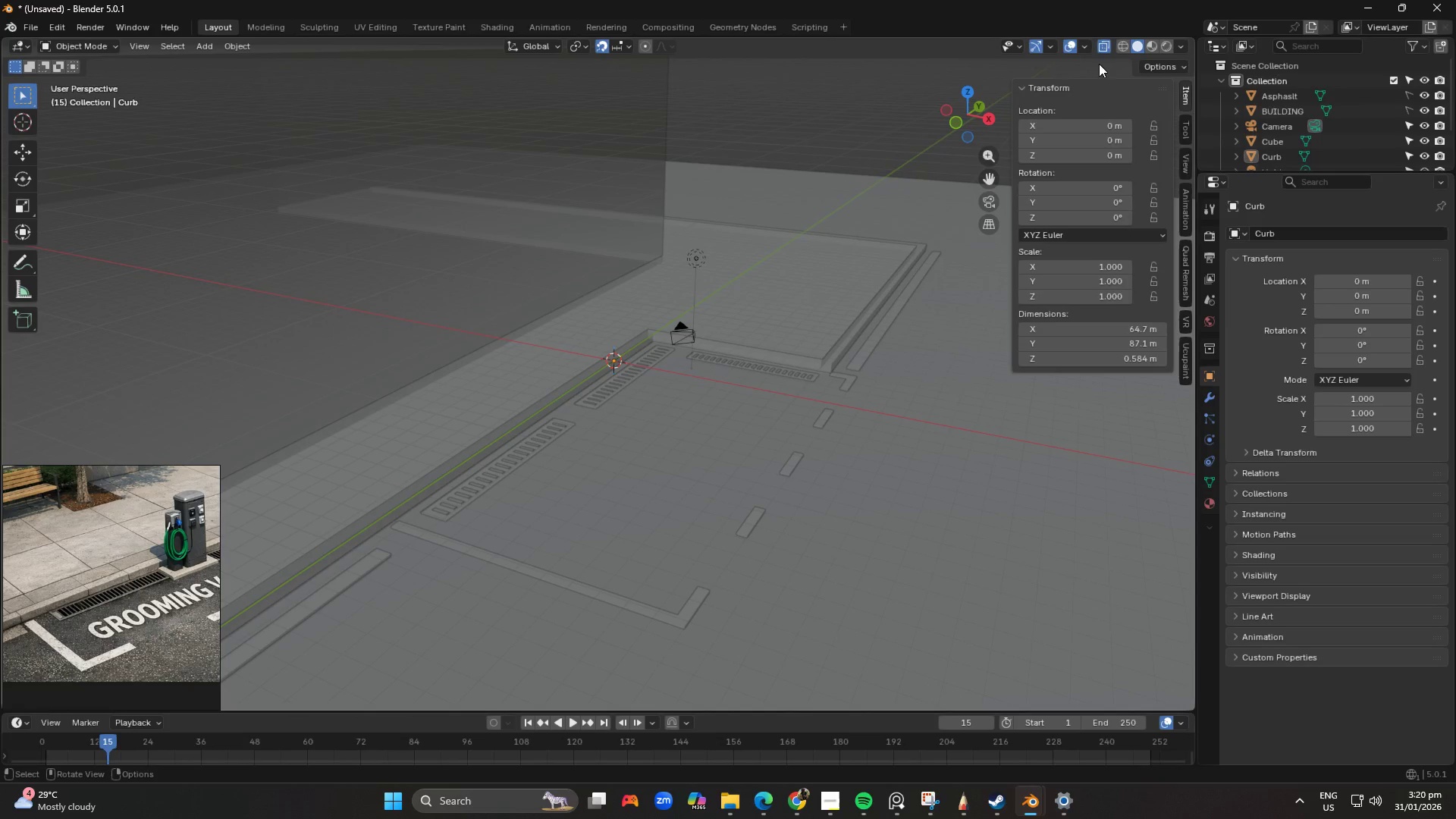 
left_click([1107, 51])
 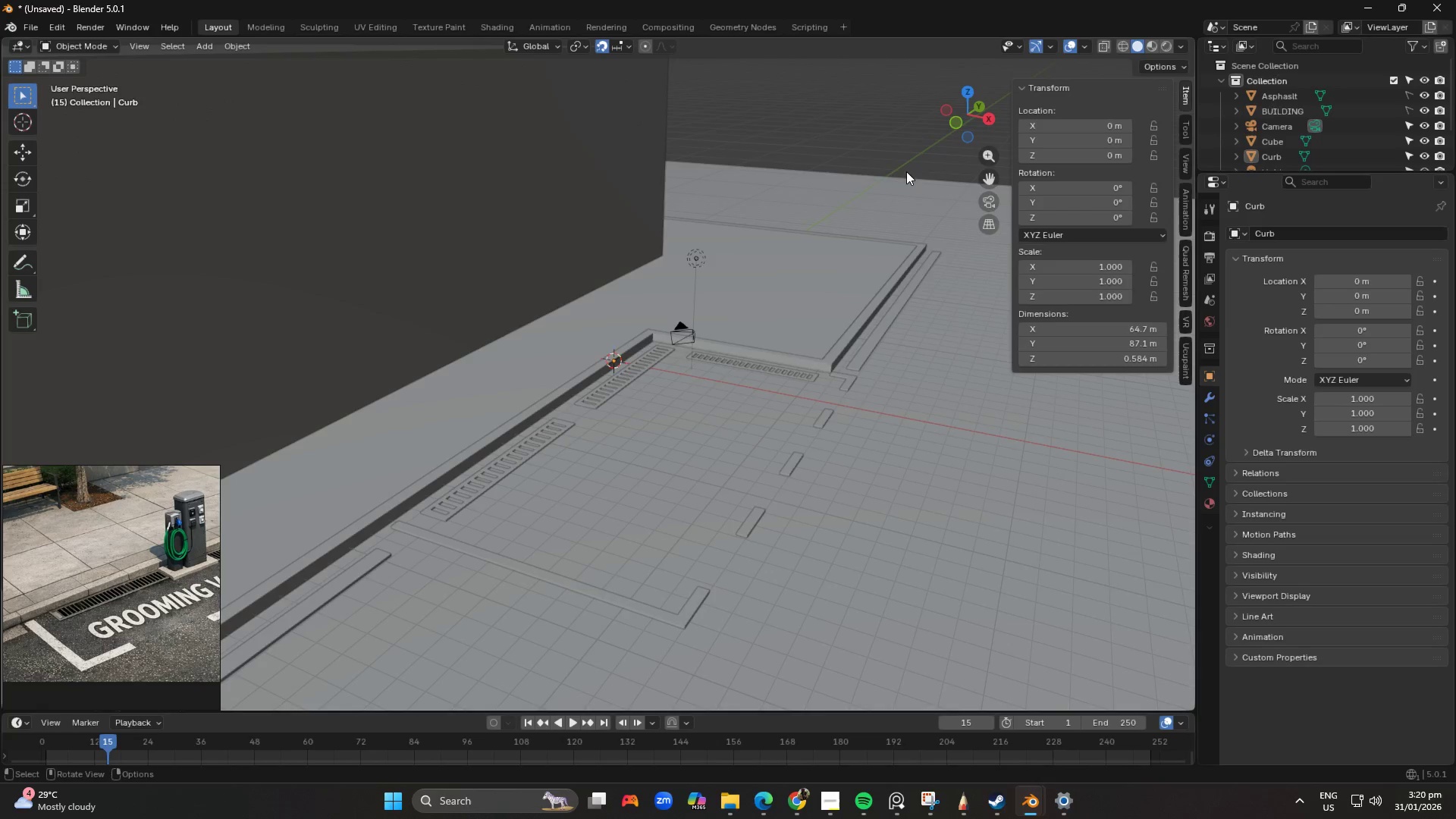 
scroll: coordinate [815, 265], scroll_direction: down, amount: 3.0
 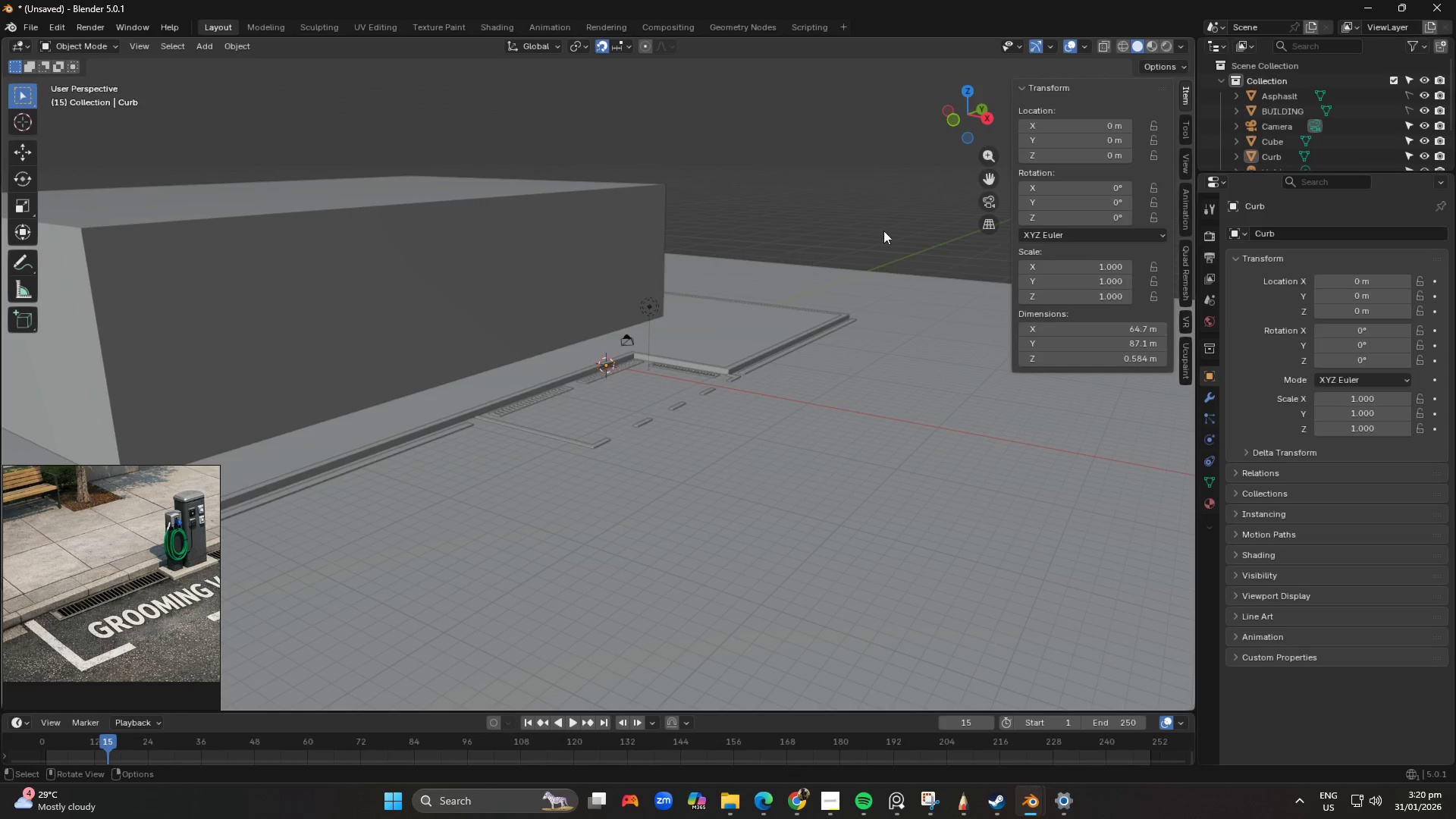 
key(Shift+ShiftLeft)
 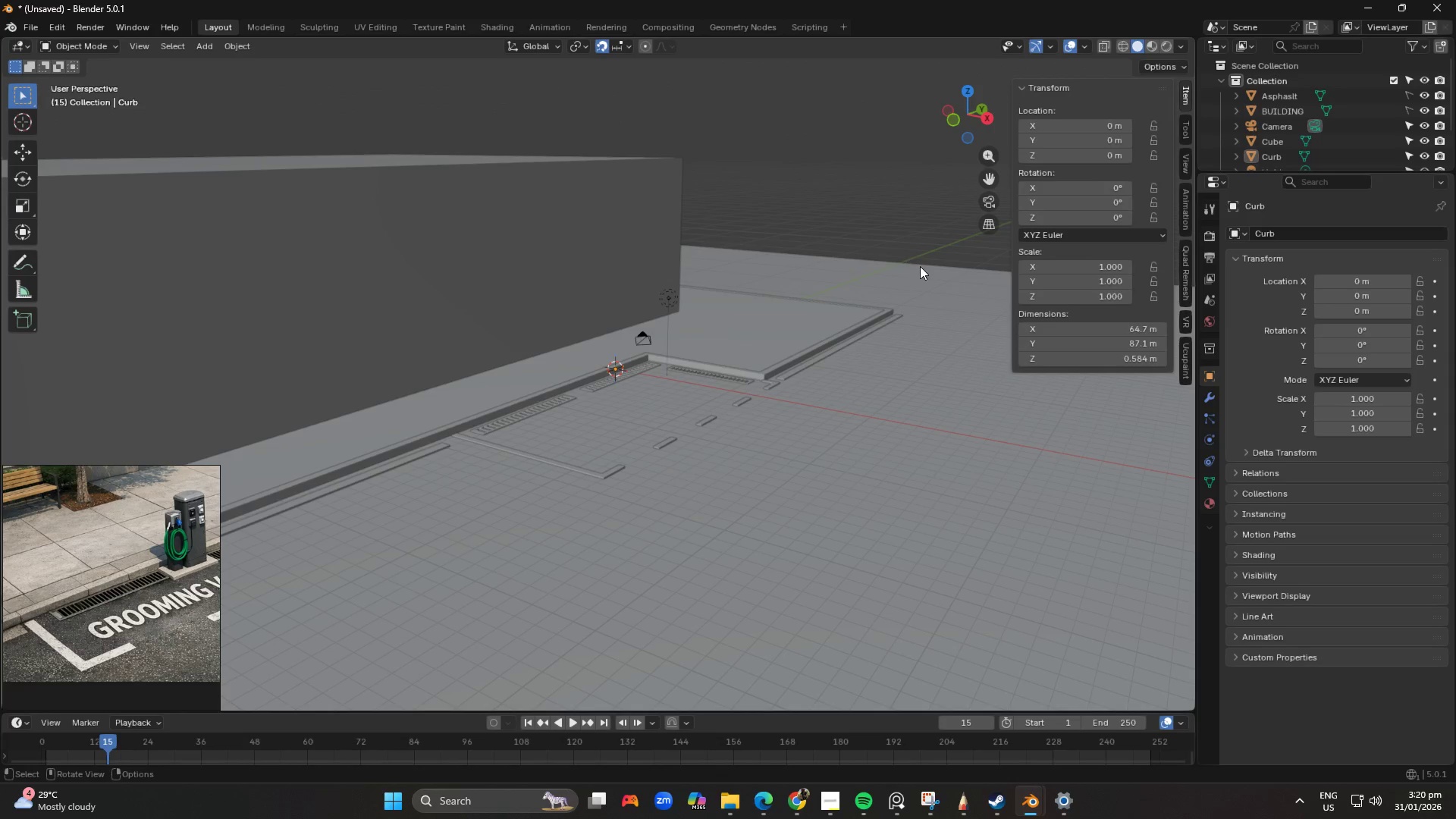 
scroll: coordinate [884, 221], scroll_direction: up, amount: 1.0
 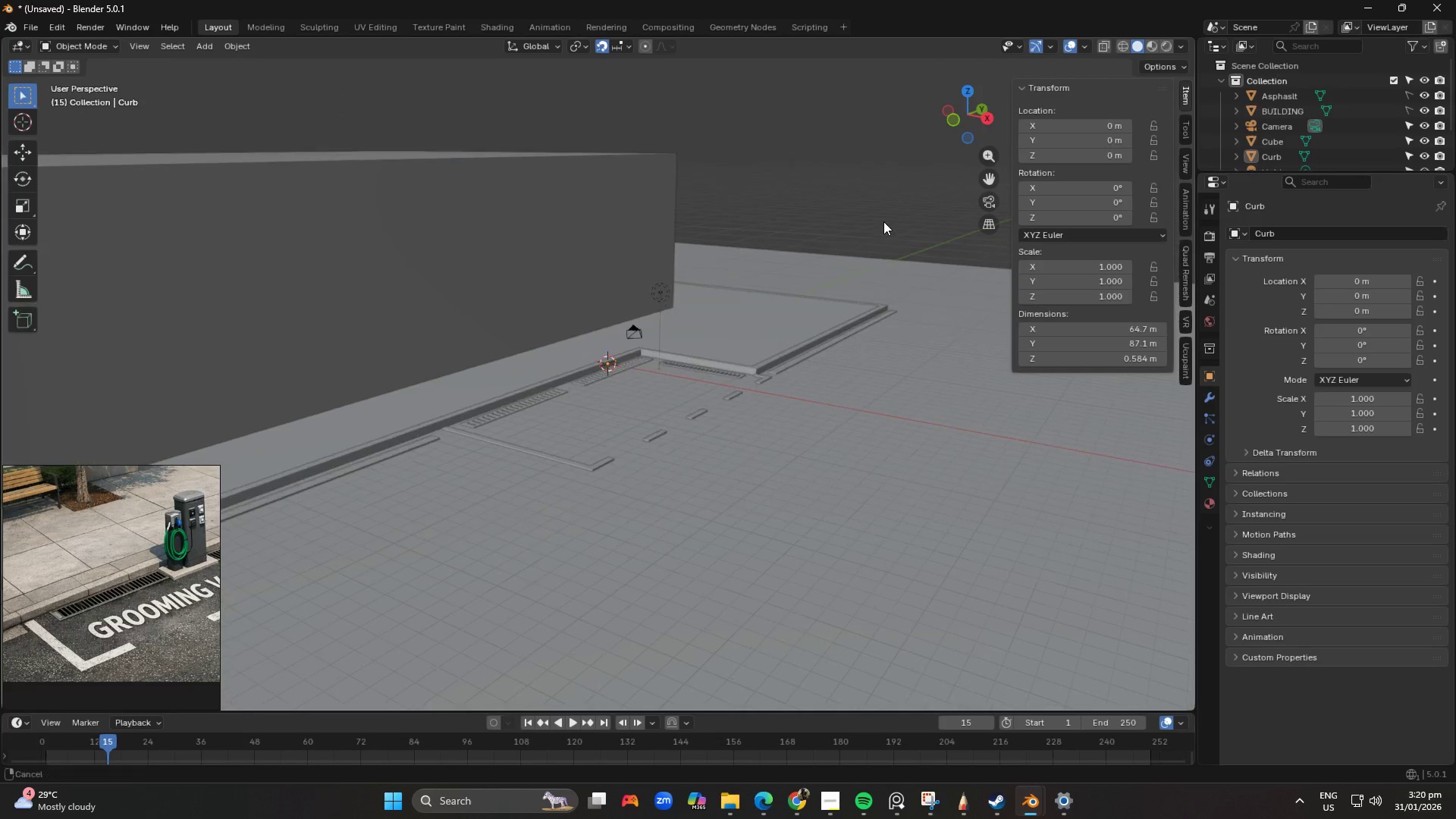 
key(Shift+ShiftLeft)
 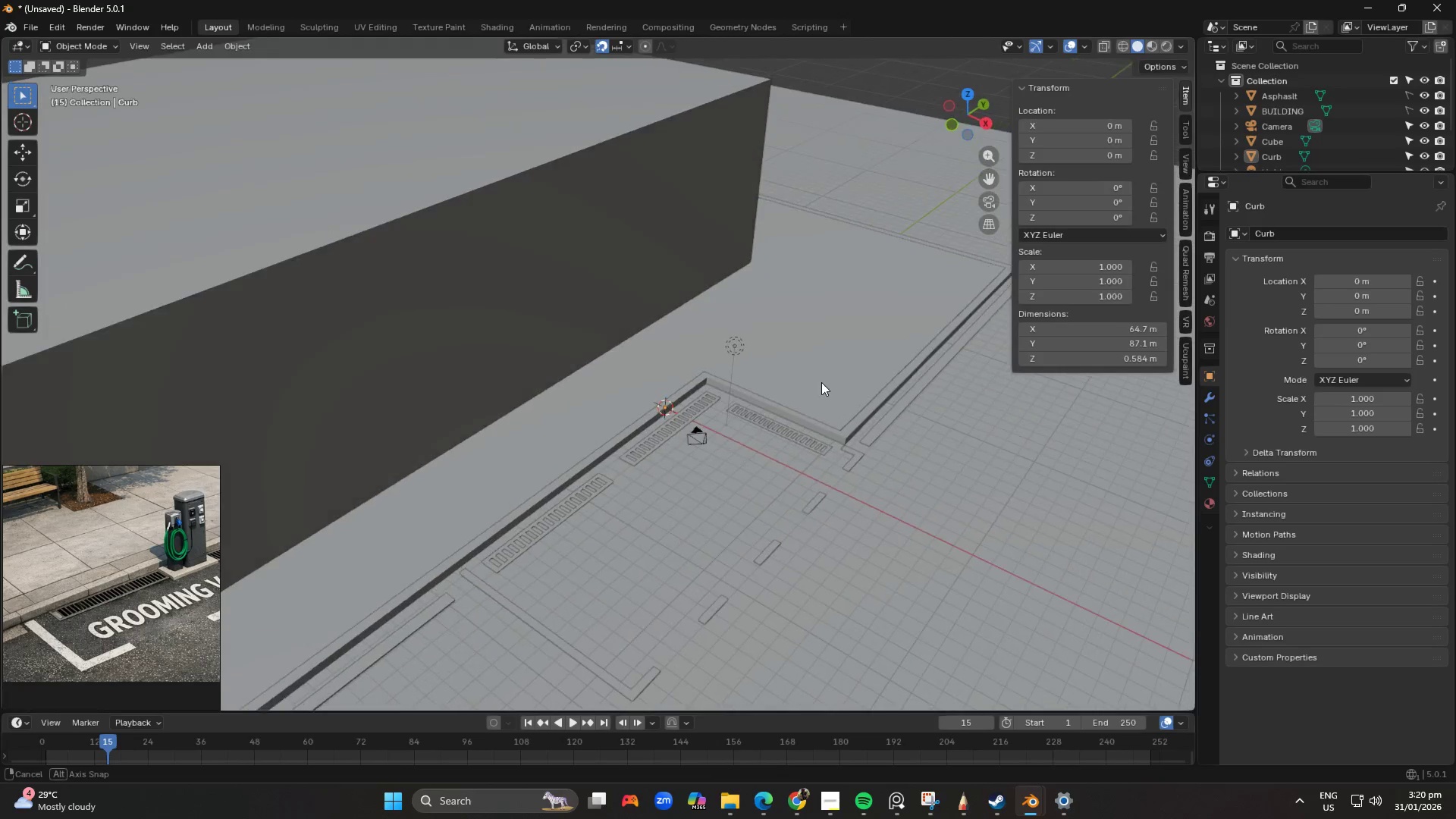 
scroll: coordinate [920, 265], scroll_direction: up, amount: 1.0
 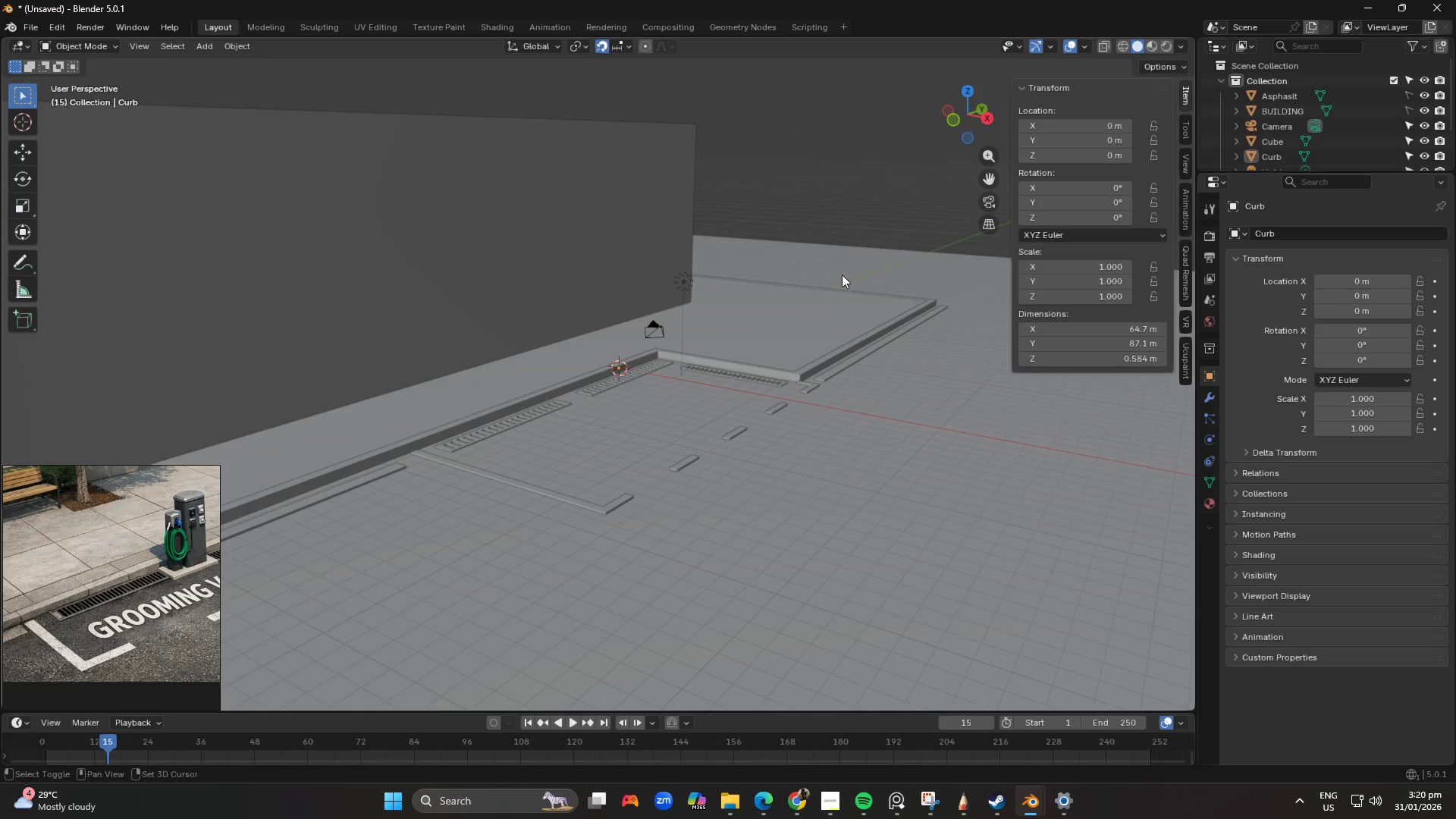 
key(Shift+ShiftLeft)
 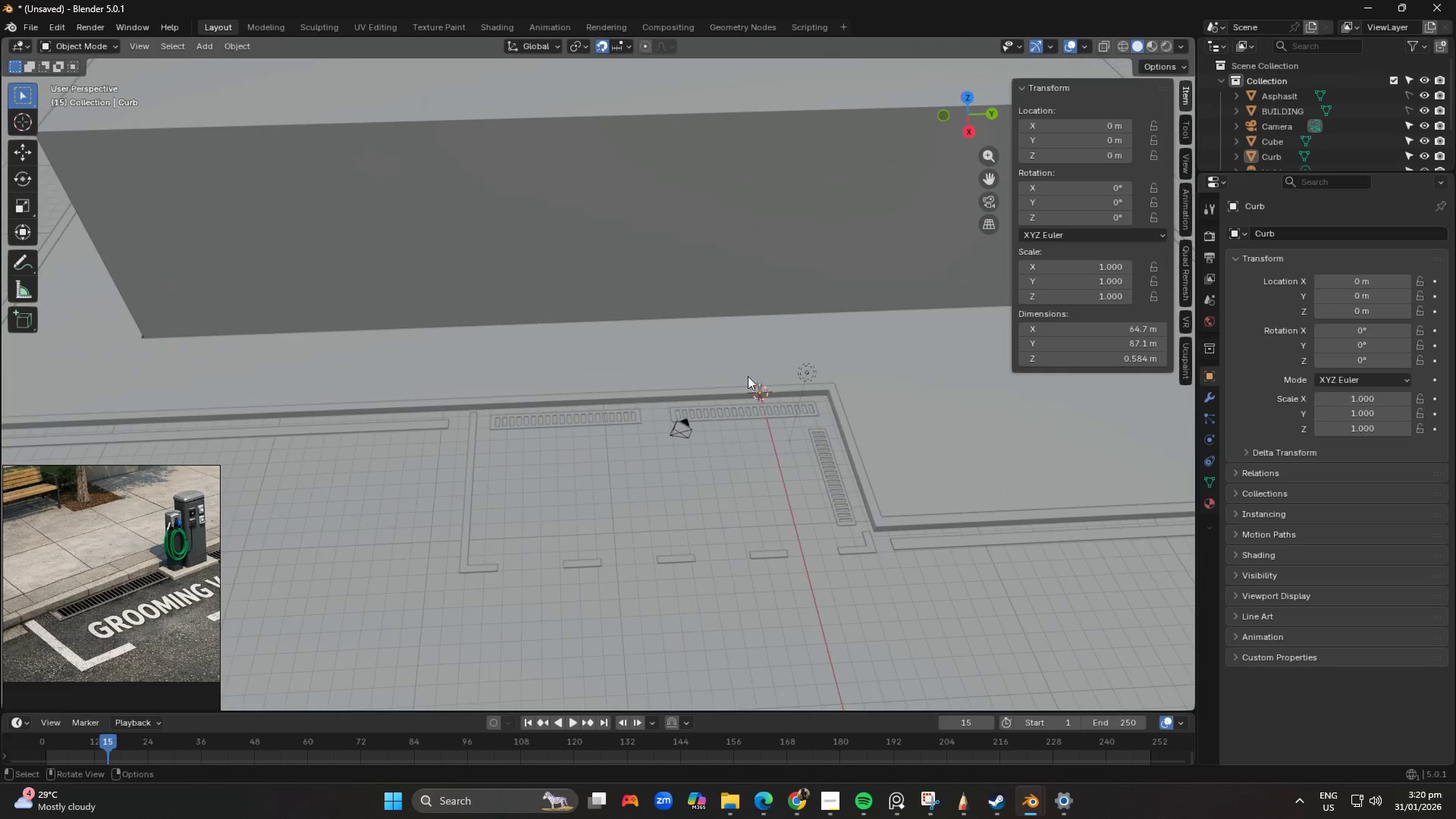 
scroll: coordinate [710, 411], scroll_direction: down, amount: 1.0
 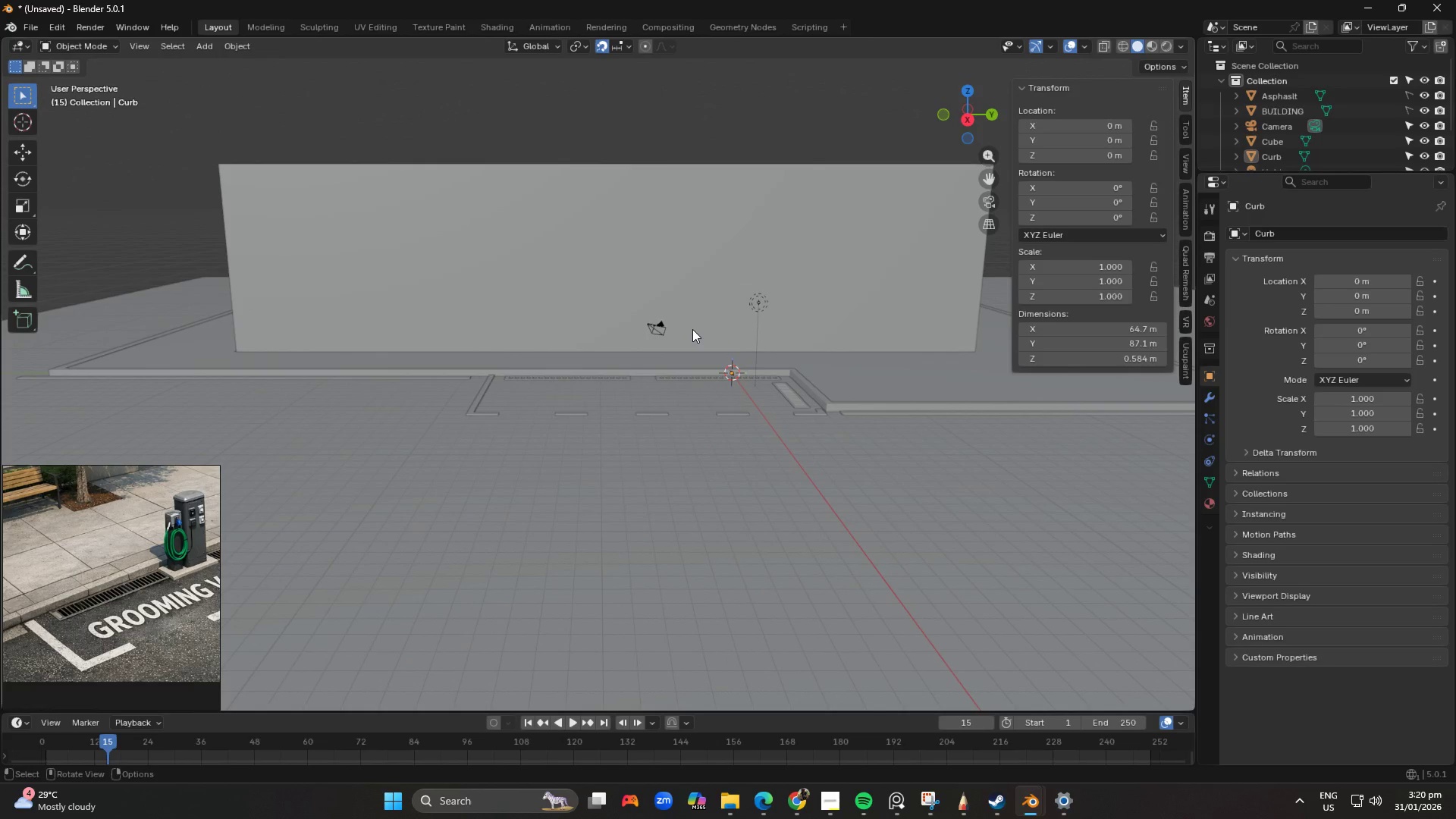 
wait(5.97)
 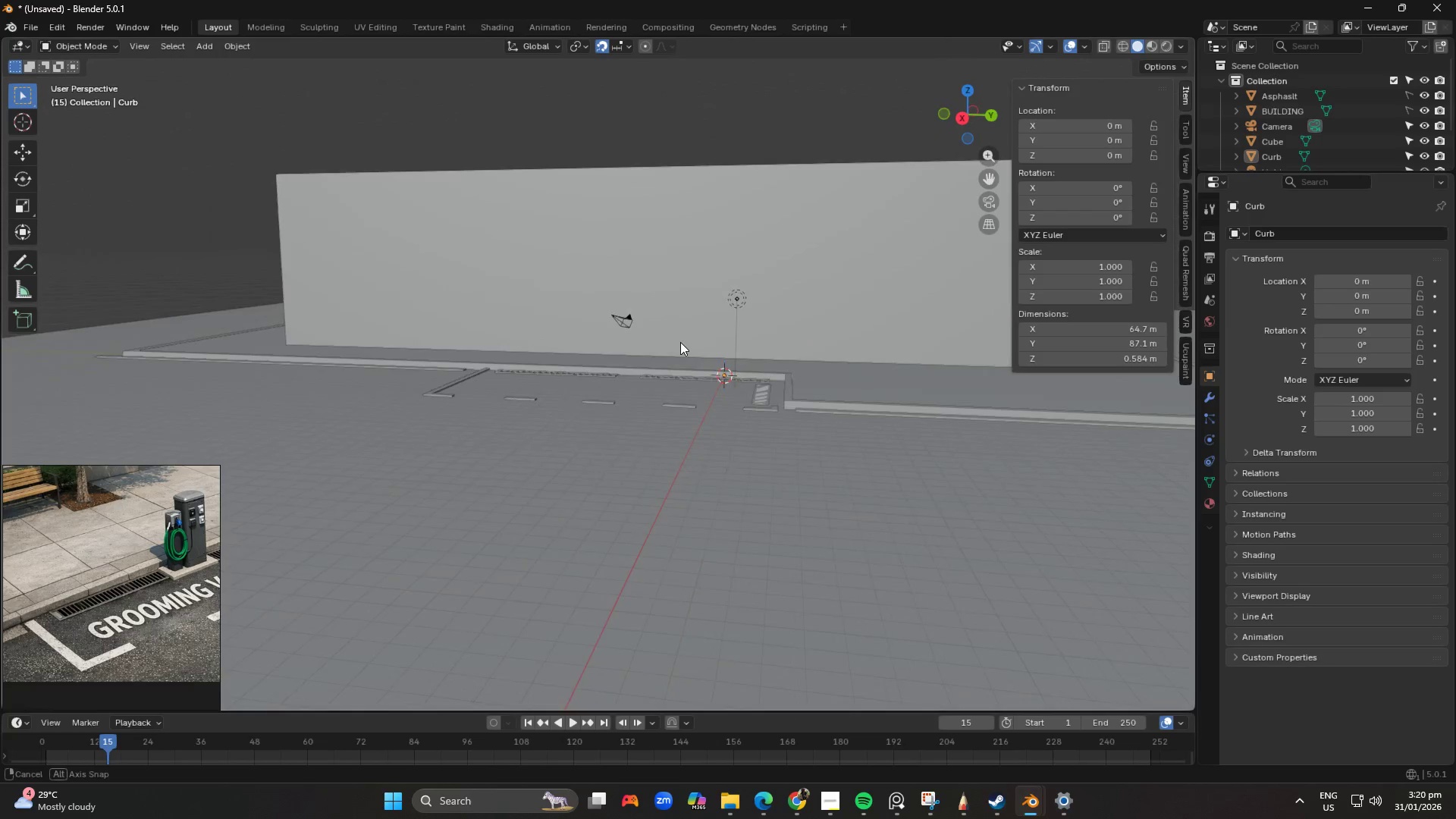 
hold_key(key=ShiftLeft, duration=0.52)
 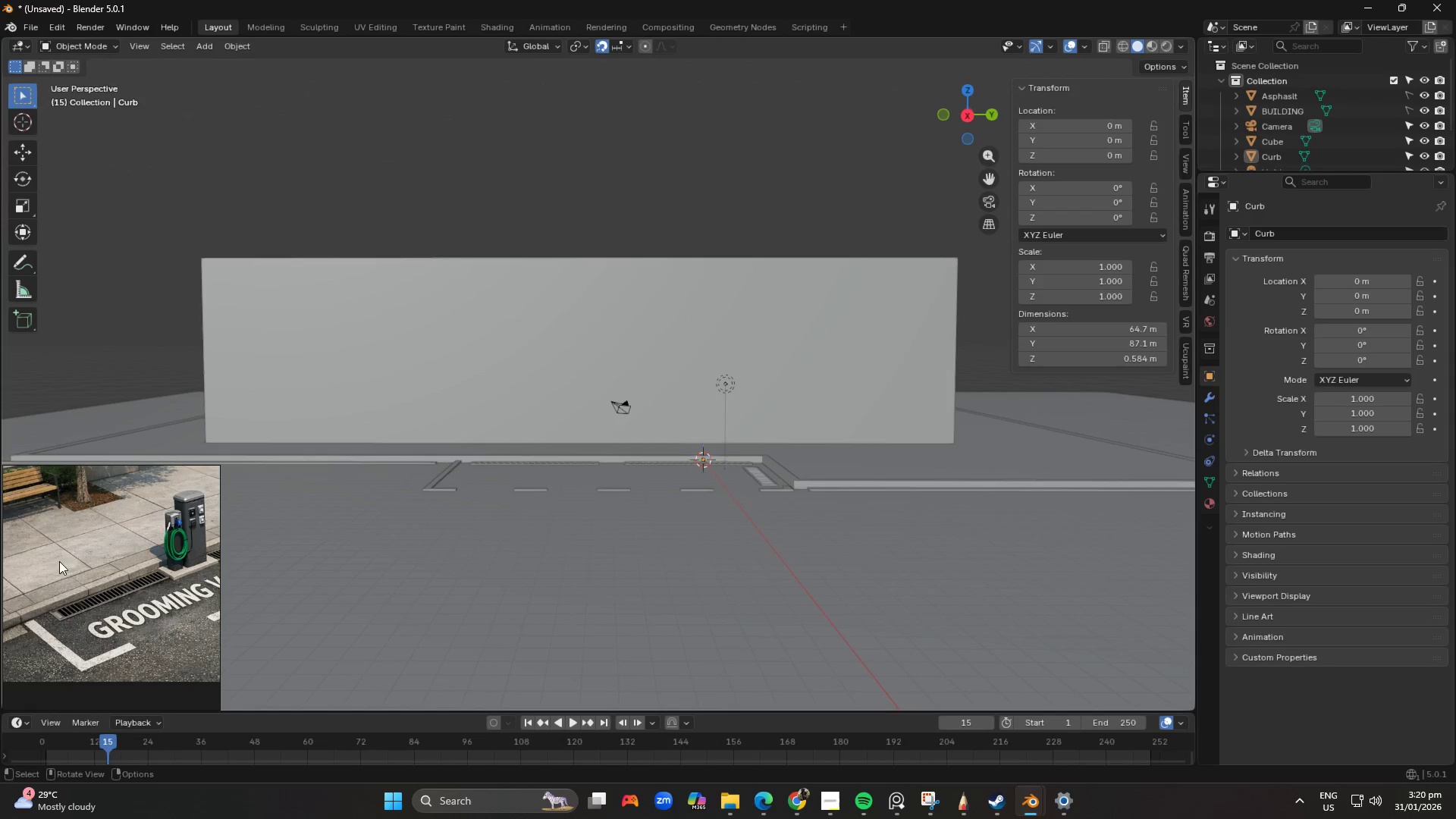 
scroll: coordinate [192, 543], scroll_direction: down, amount: 4.0
 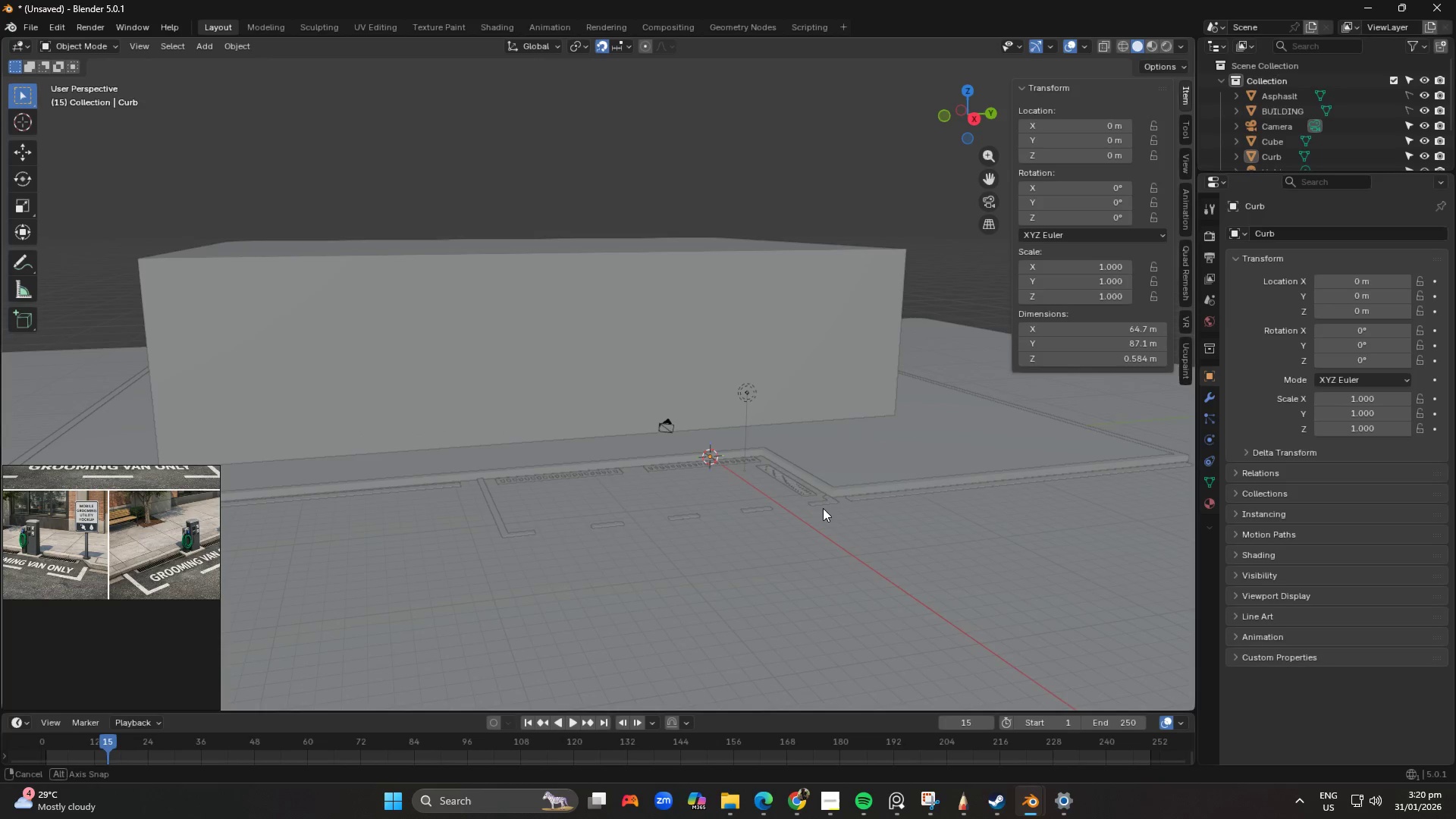 
scroll: coordinate [795, 393], scroll_direction: up, amount: 1.0
 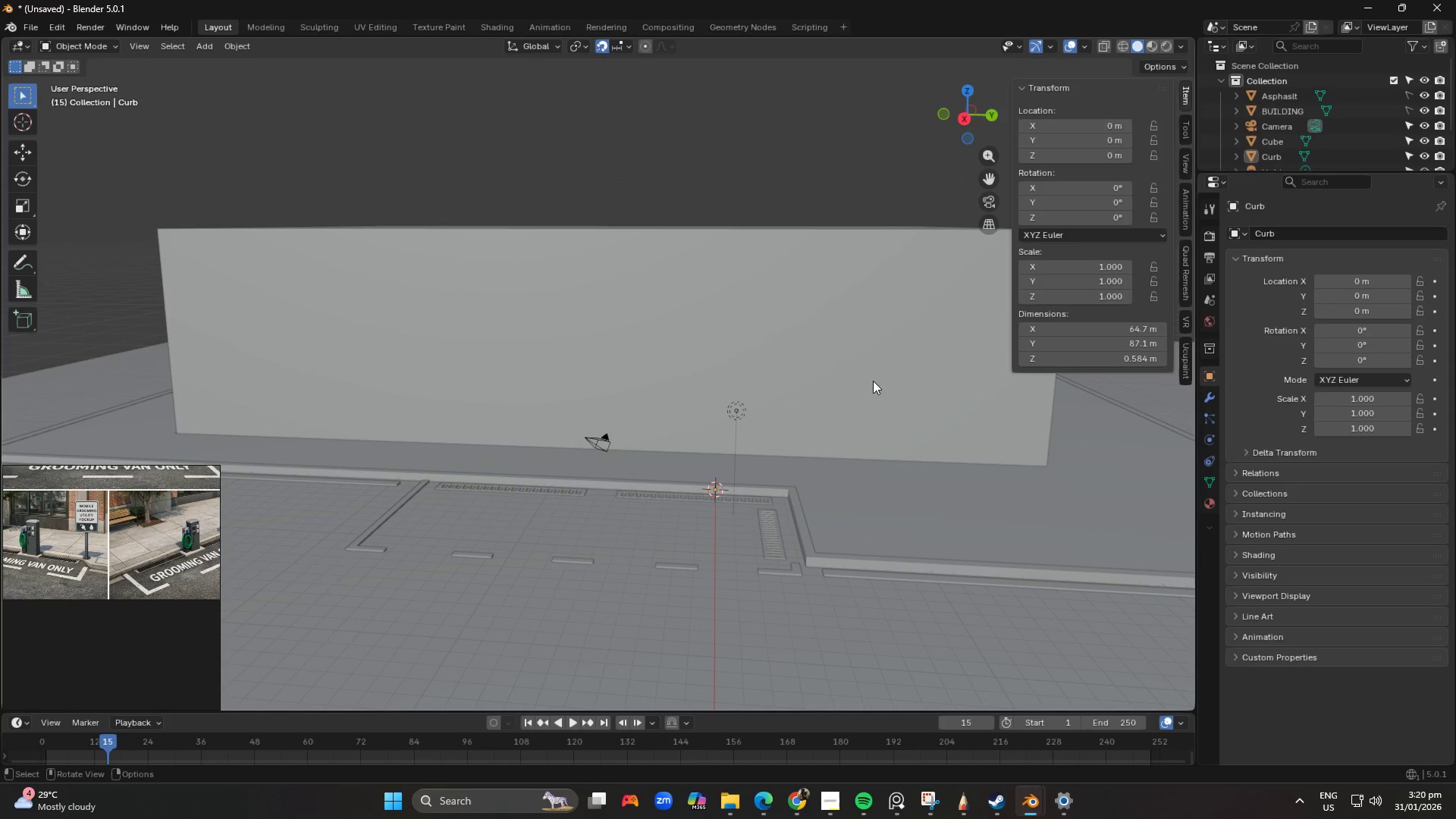 
wait(12.92)
 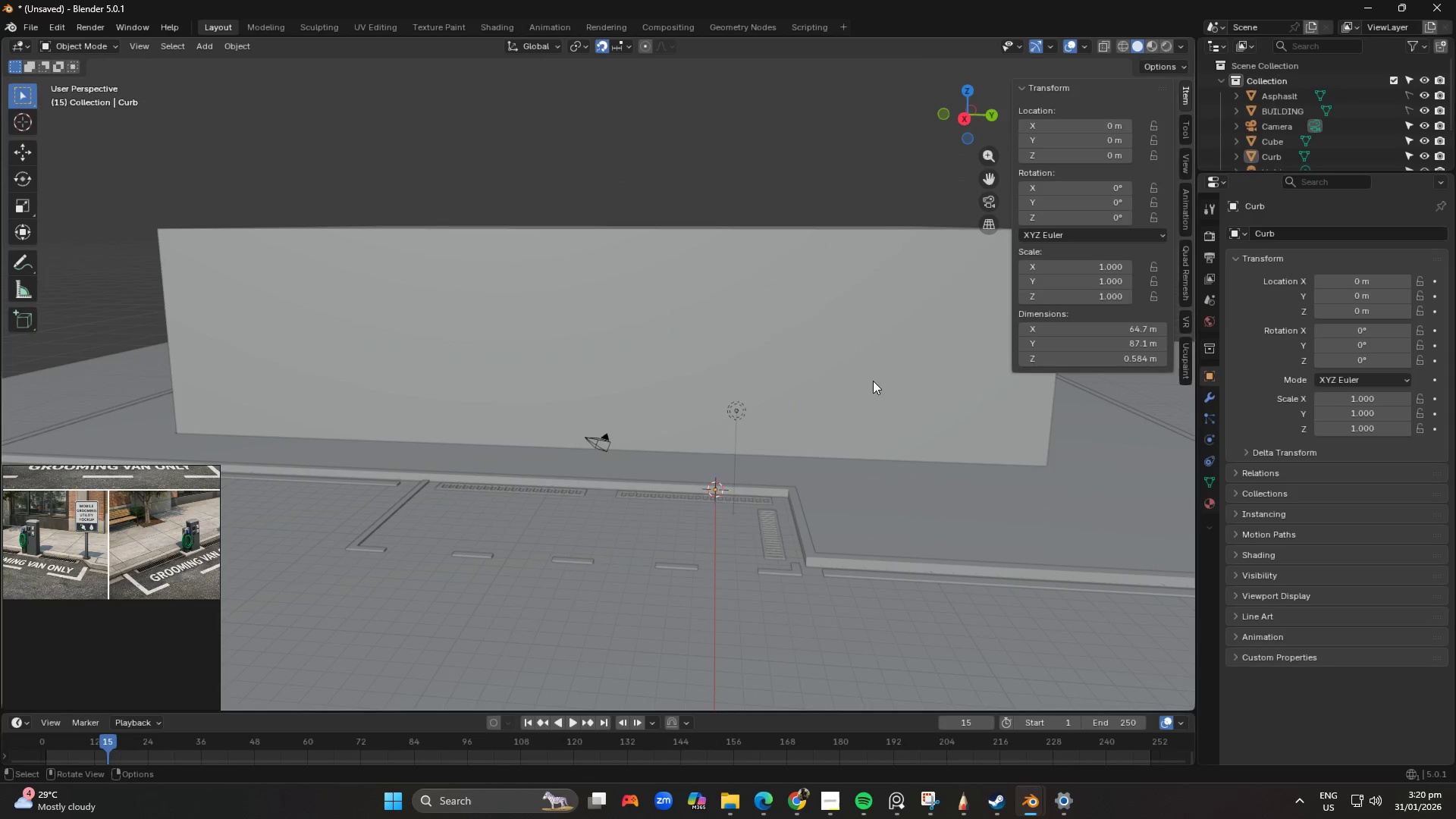 
scroll: coordinate [167, 560], scroll_direction: down, amount: 1.0
 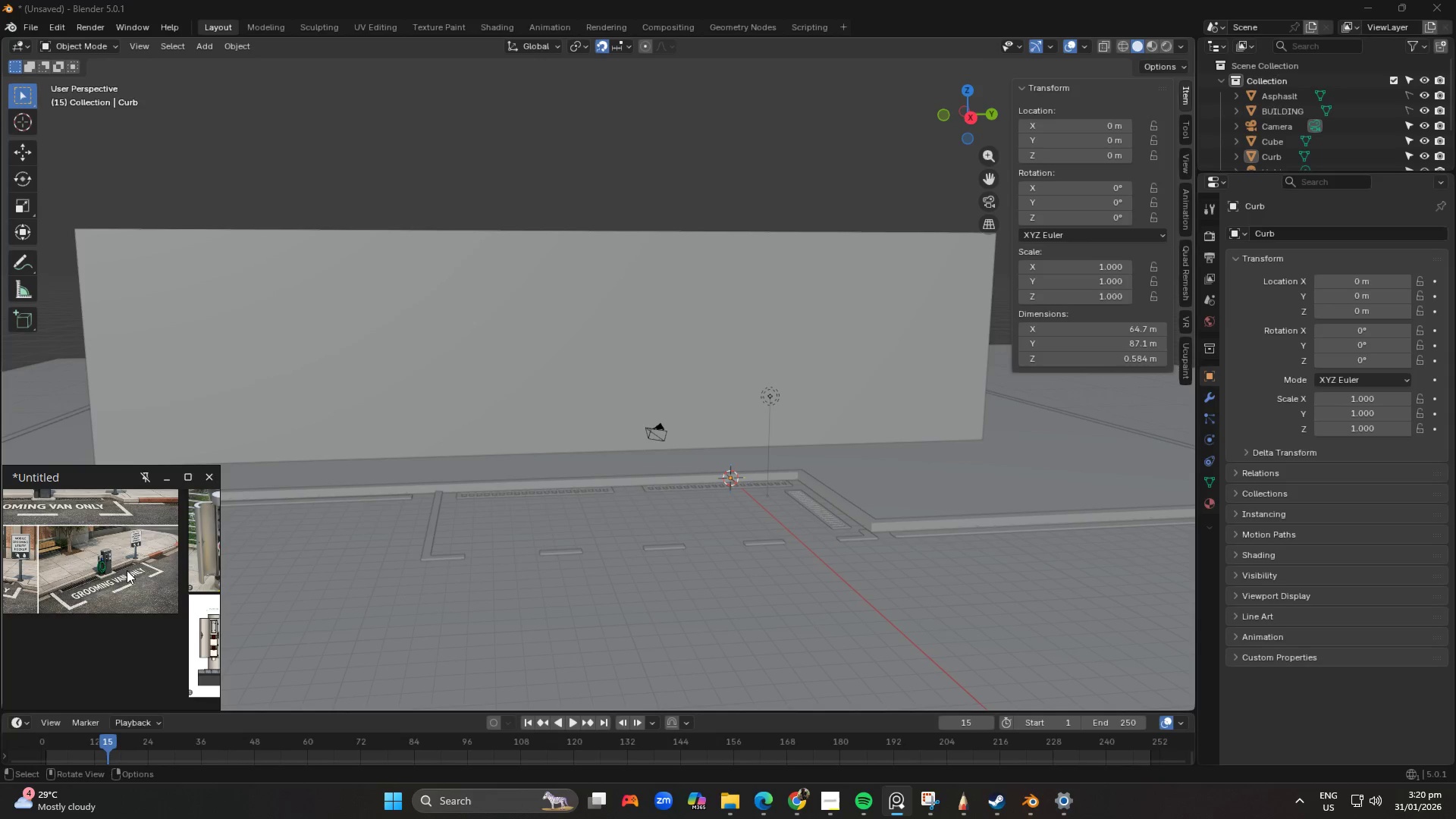 
scroll: coordinate [140, 561], scroll_direction: up, amount: 2.0
 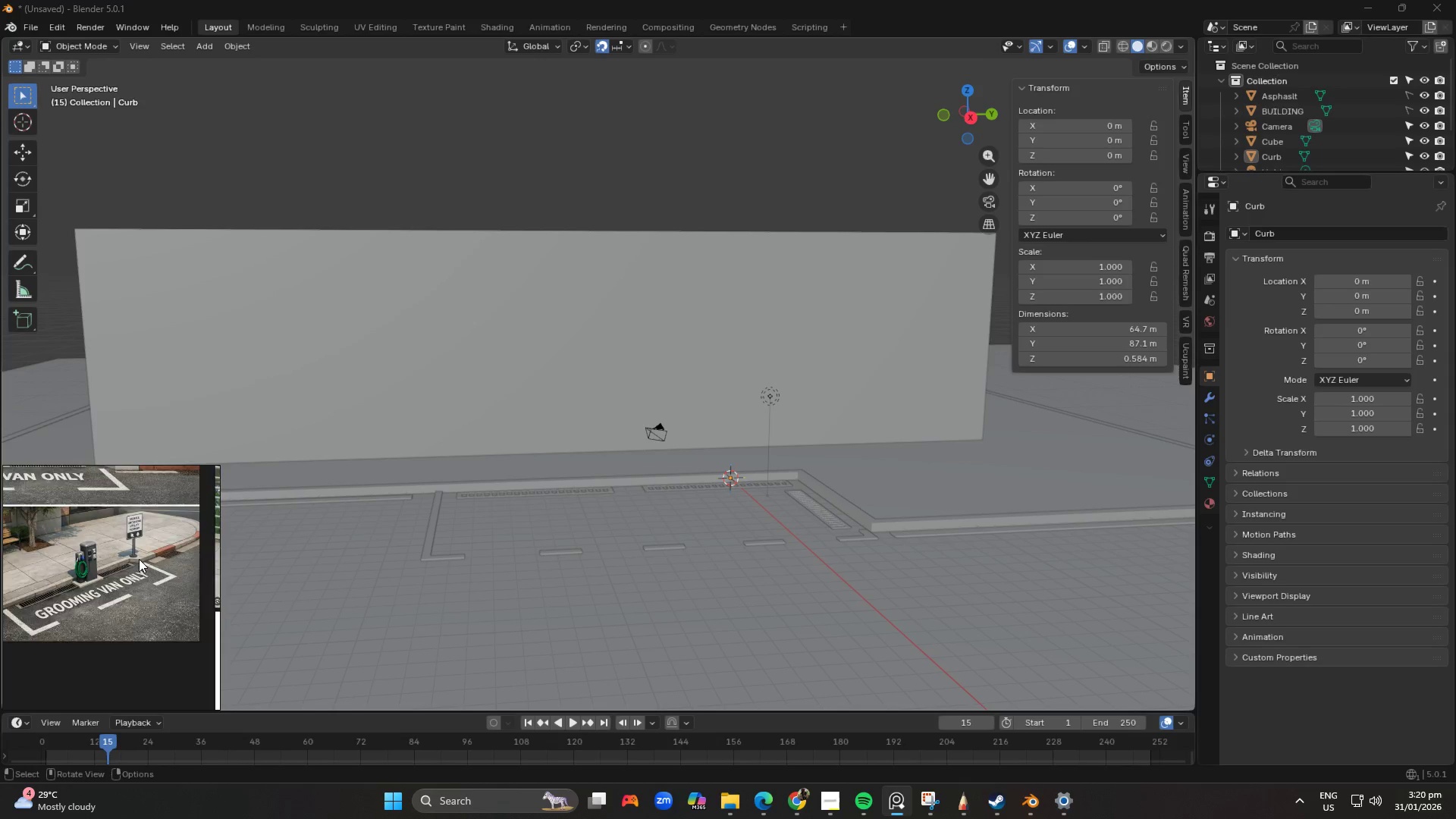 
scroll: coordinate [139, 559], scroll_direction: down, amount: 3.0
 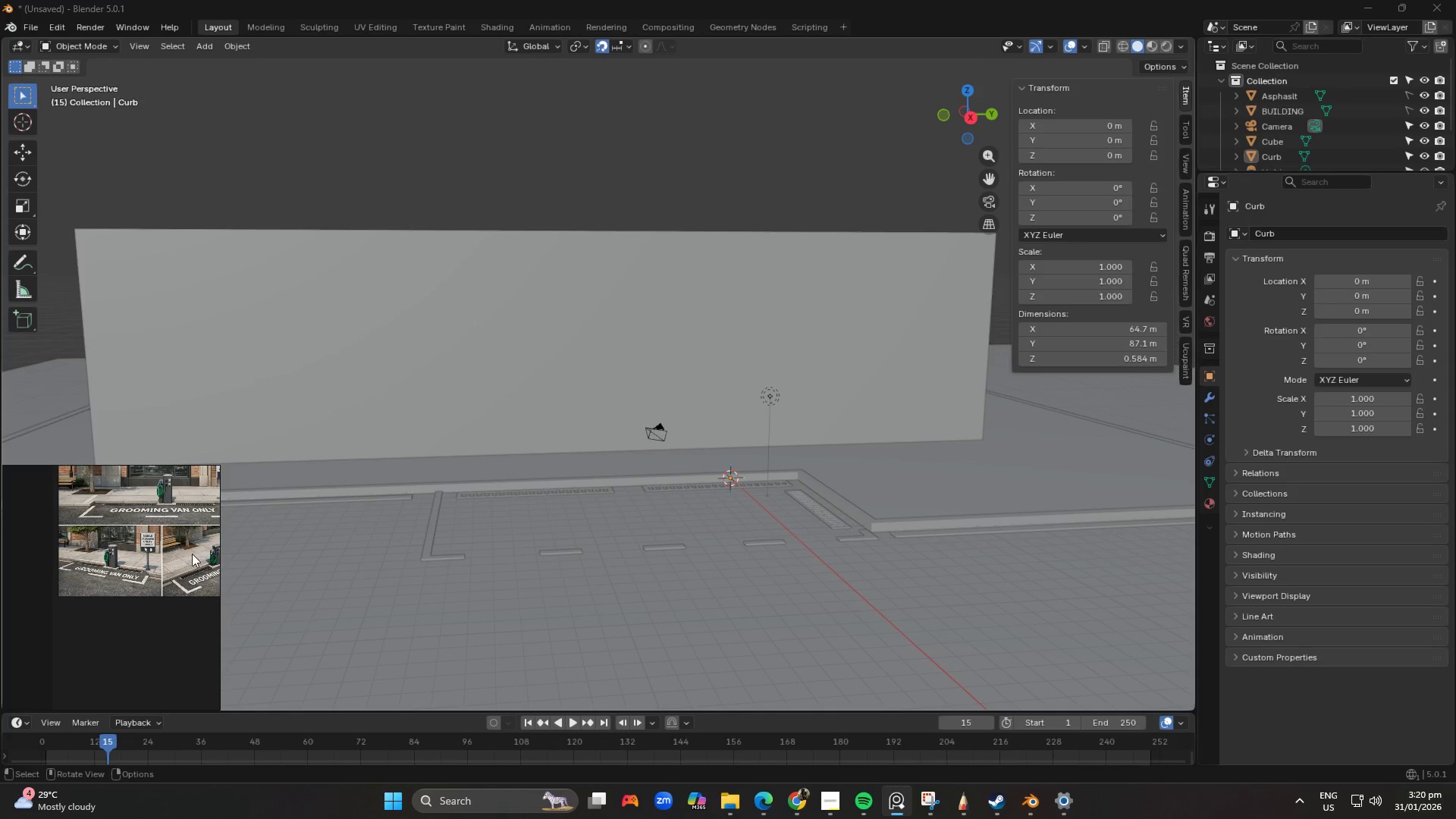 
scroll: coordinate [186, 523], scroll_direction: up, amount: 5.0
 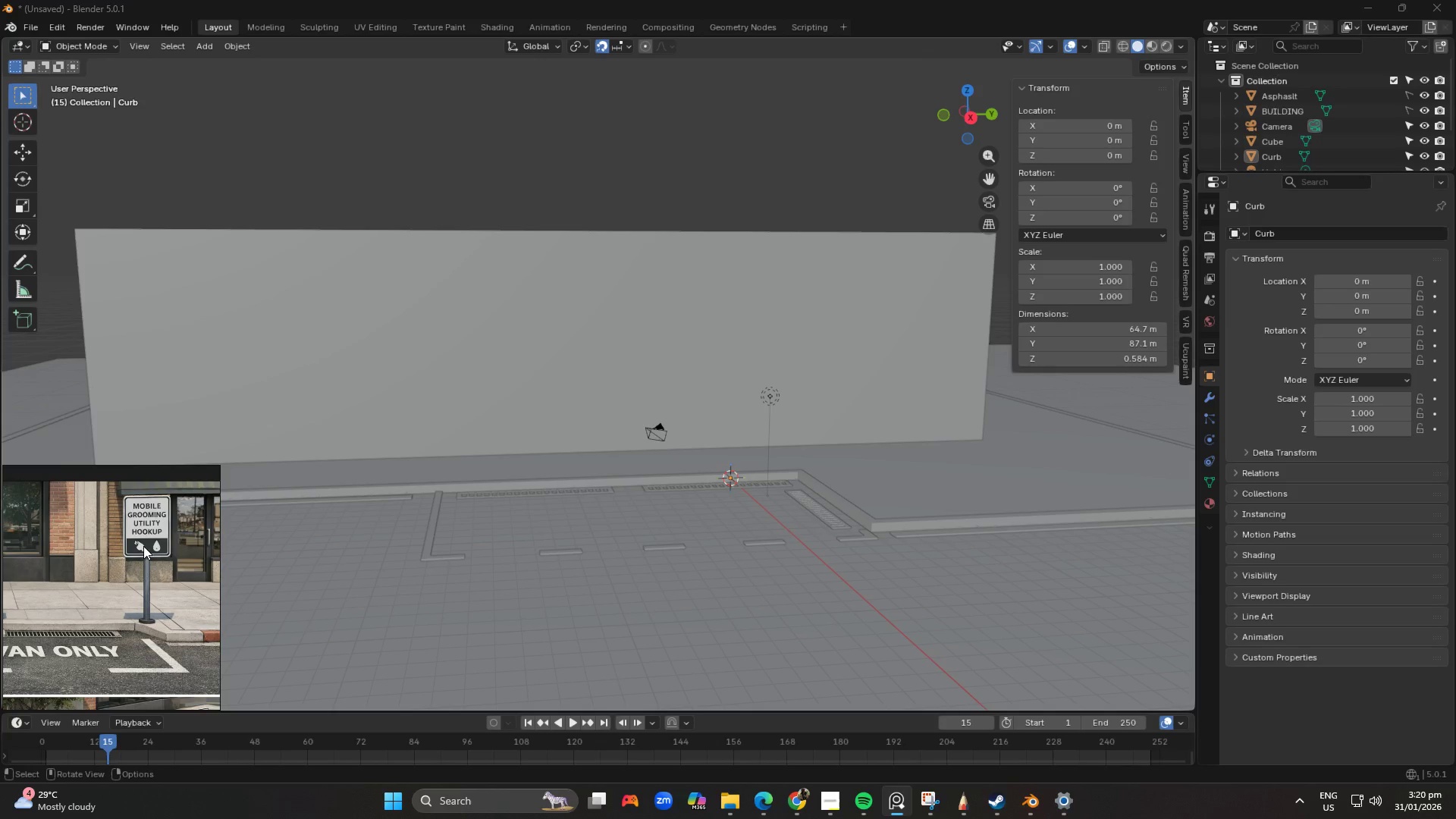 
scroll: coordinate [146, 588], scroll_direction: down, amount: 2.0
 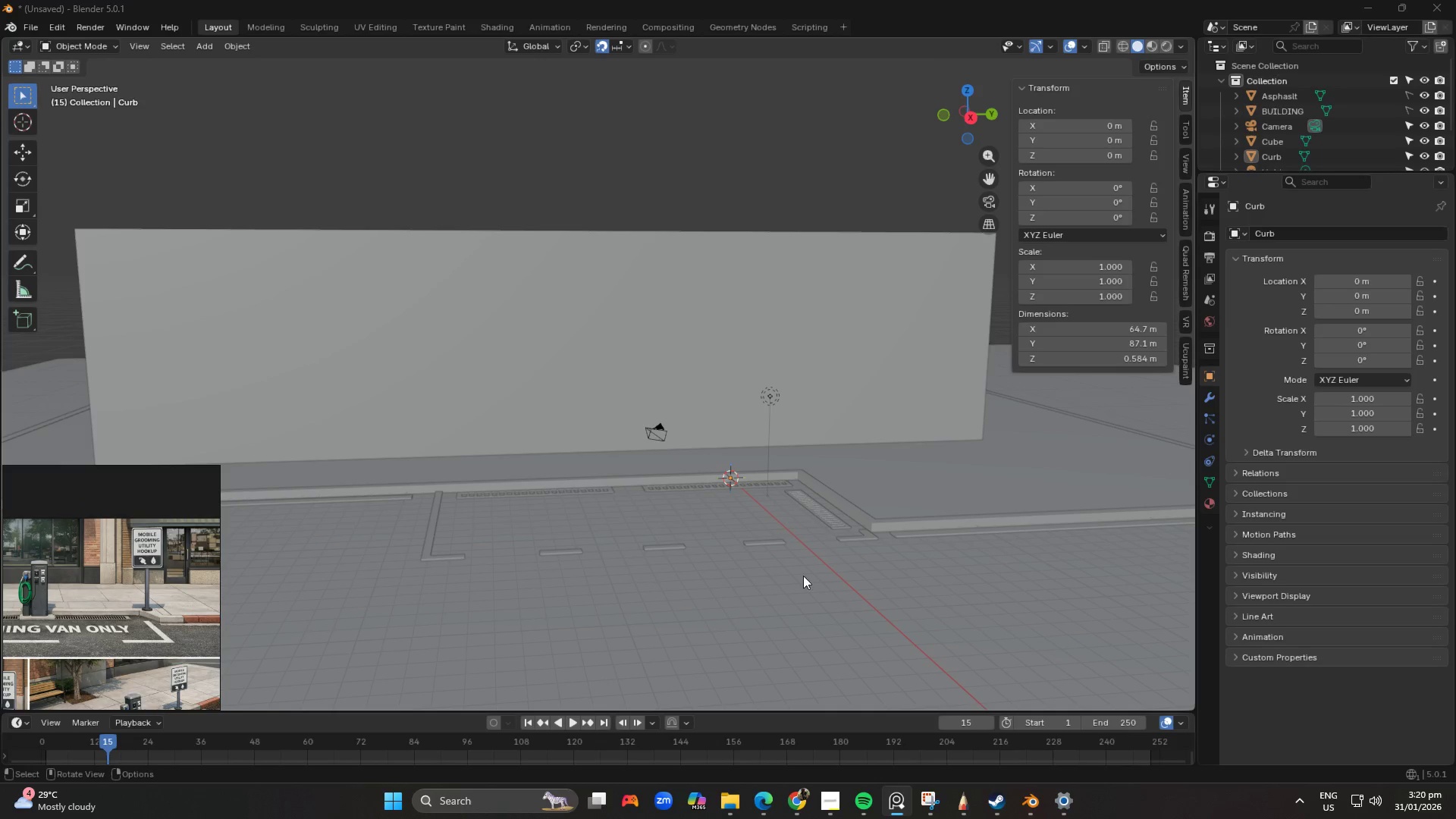 
key(Shift+ShiftLeft)
 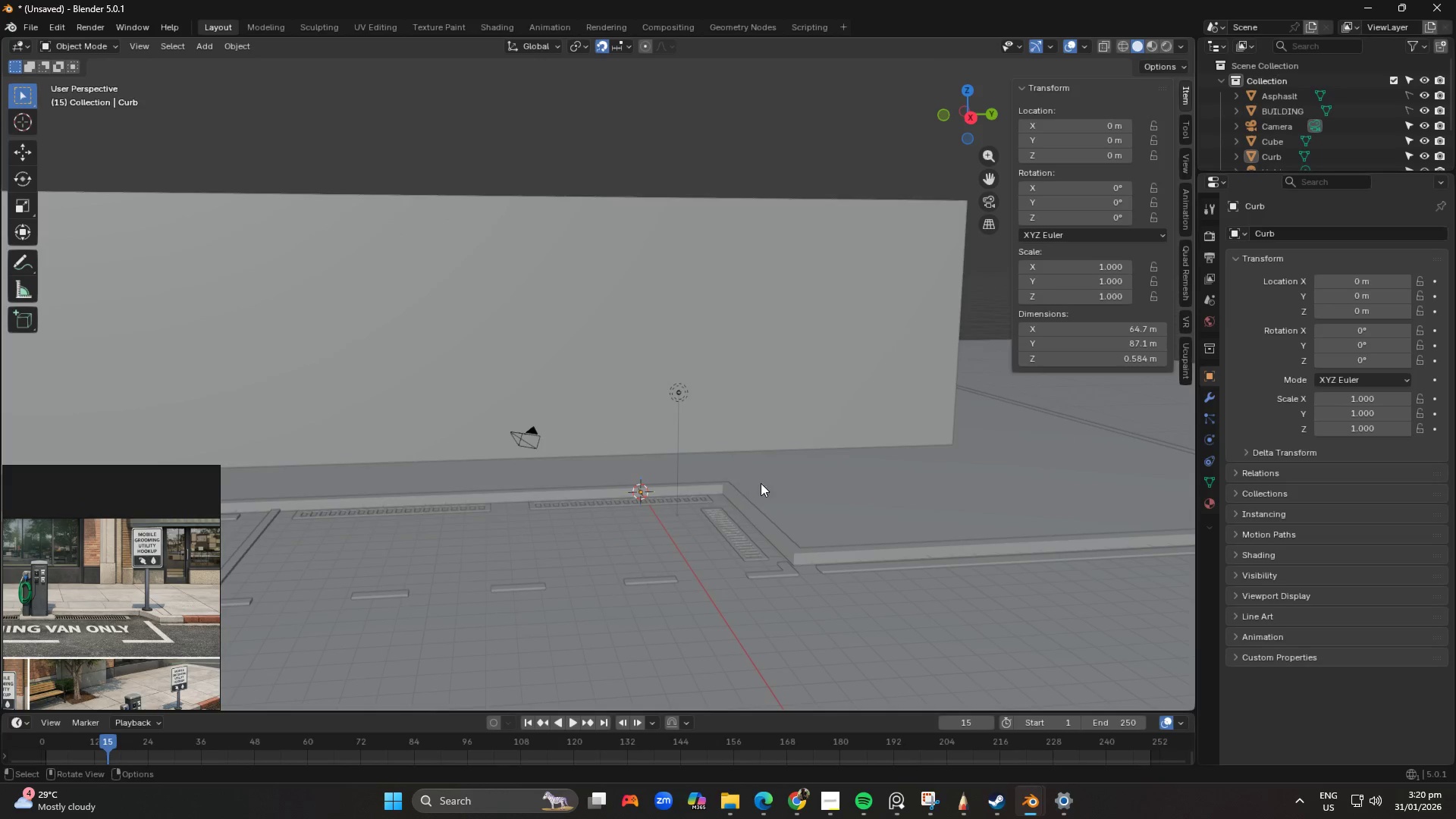 
scroll: coordinate [770, 496], scroll_direction: up, amount: 2.0
 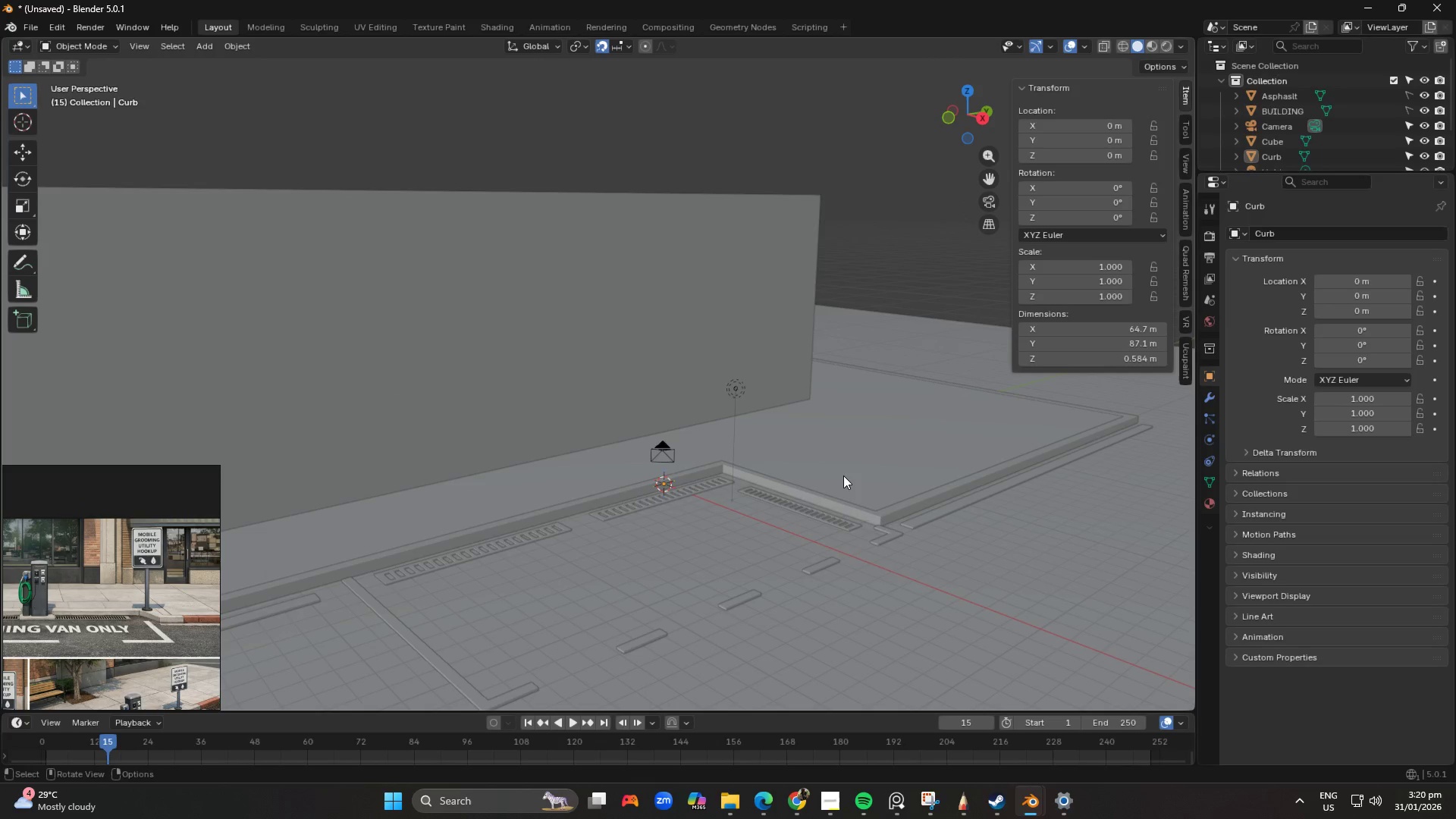 
scroll: coordinate [835, 482], scroll_direction: down, amount: 3.0
 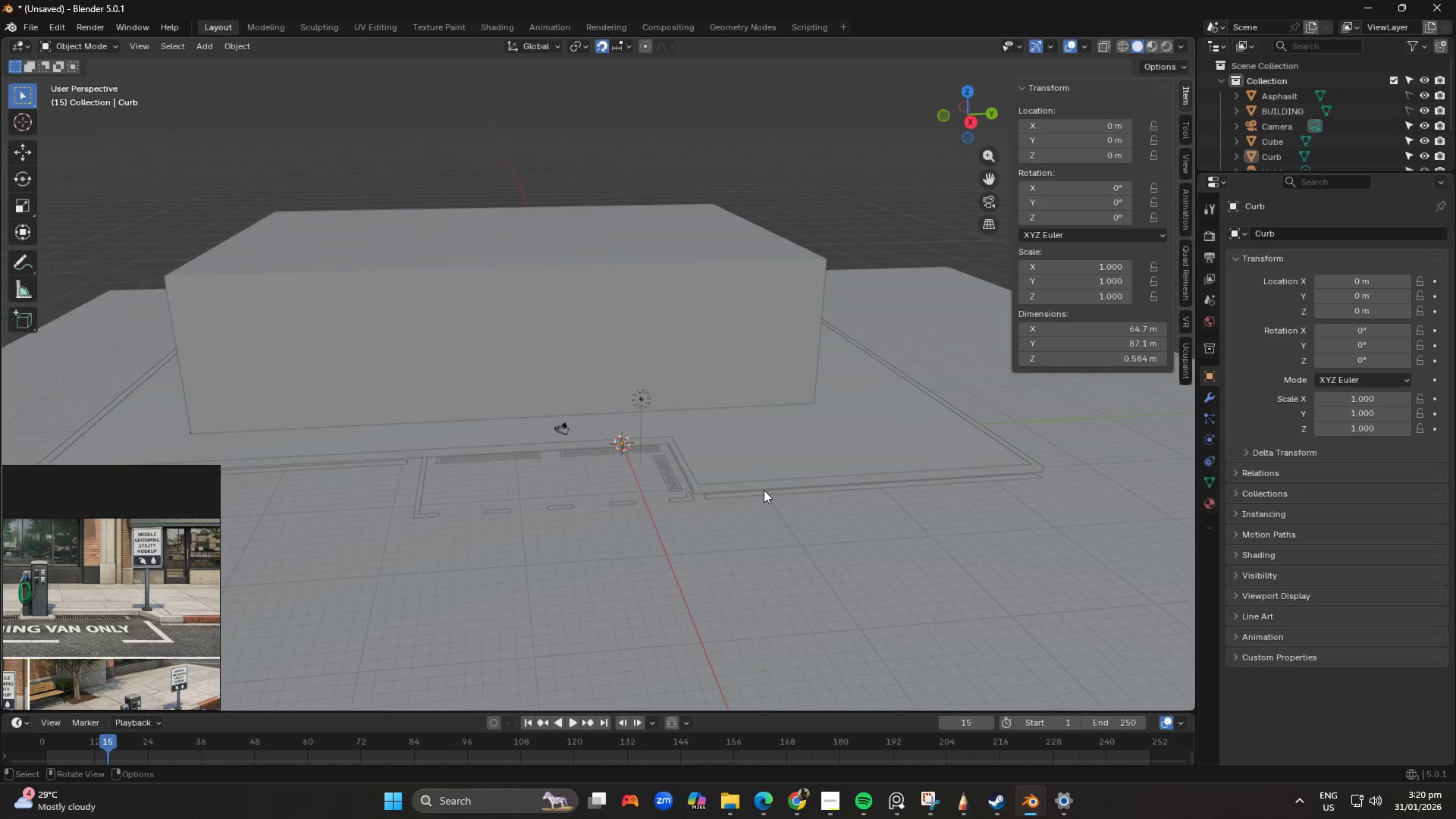 
key(Shift+ShiftLeft)
 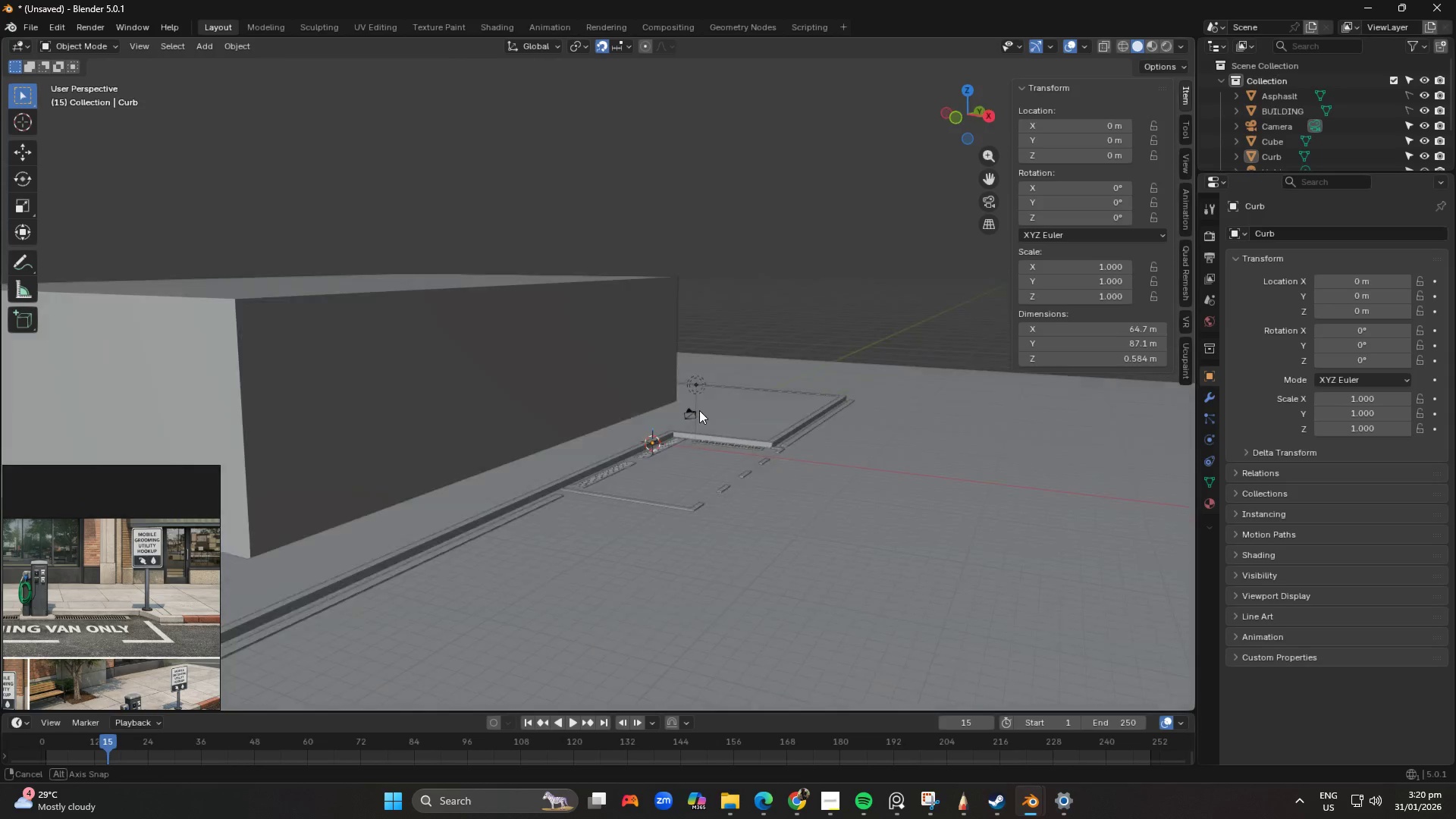 
hold_key(key=ShiftLeft, duration=0.42)
 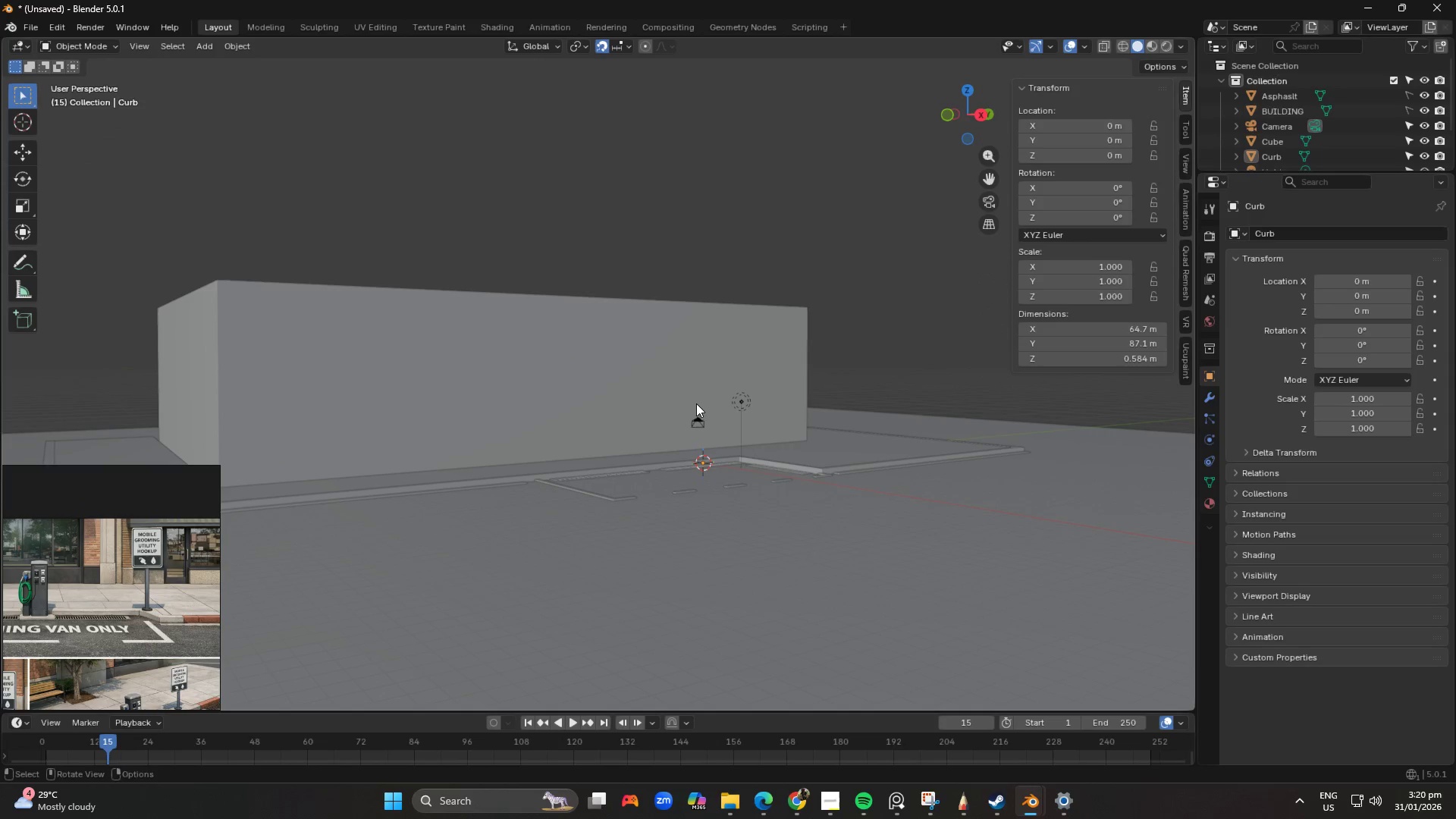 
hold_key(key=ShiftLeft, duration=0.5)
 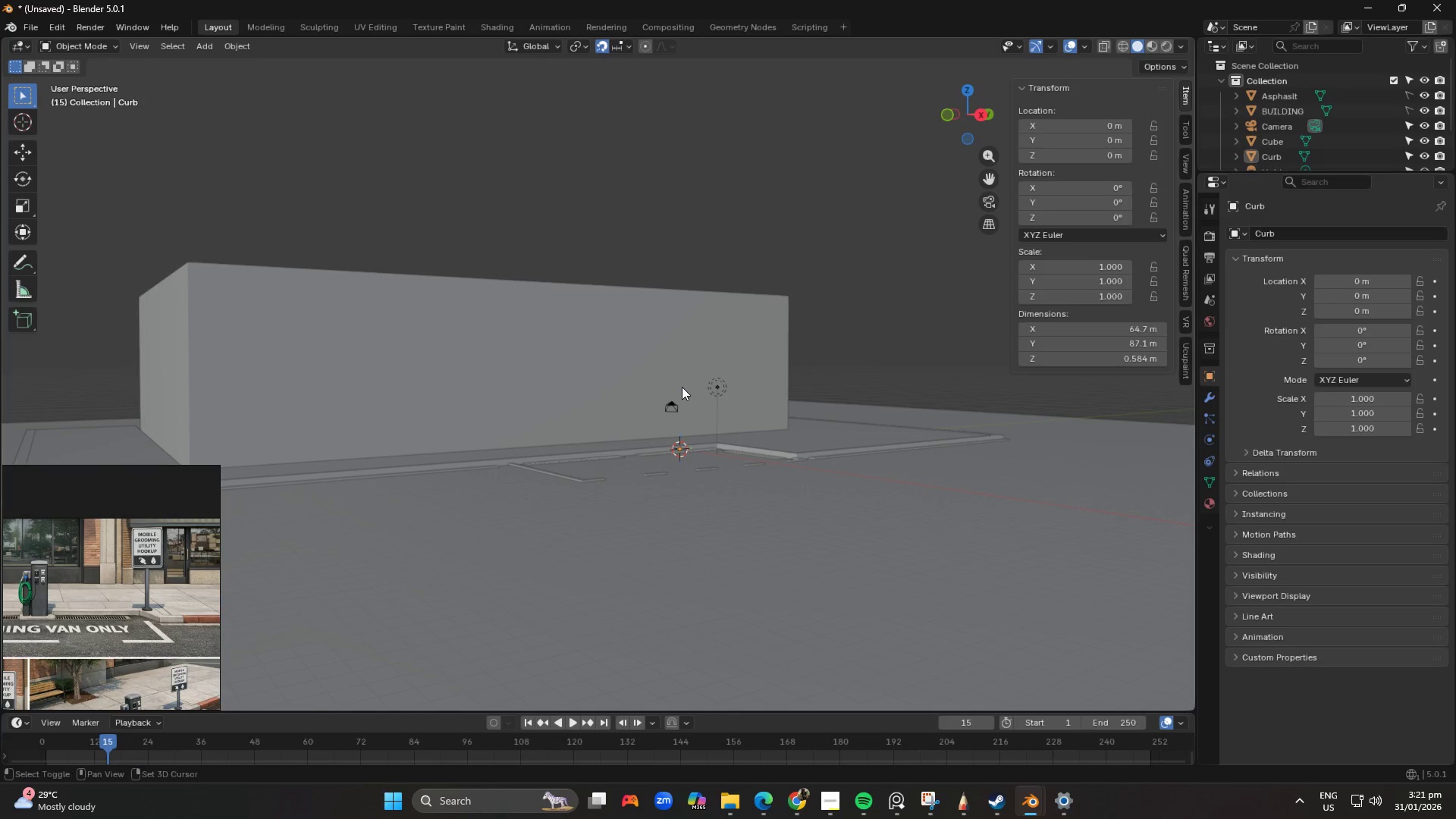 
hold_key(key=ShiftLeft, duration=0.48)
 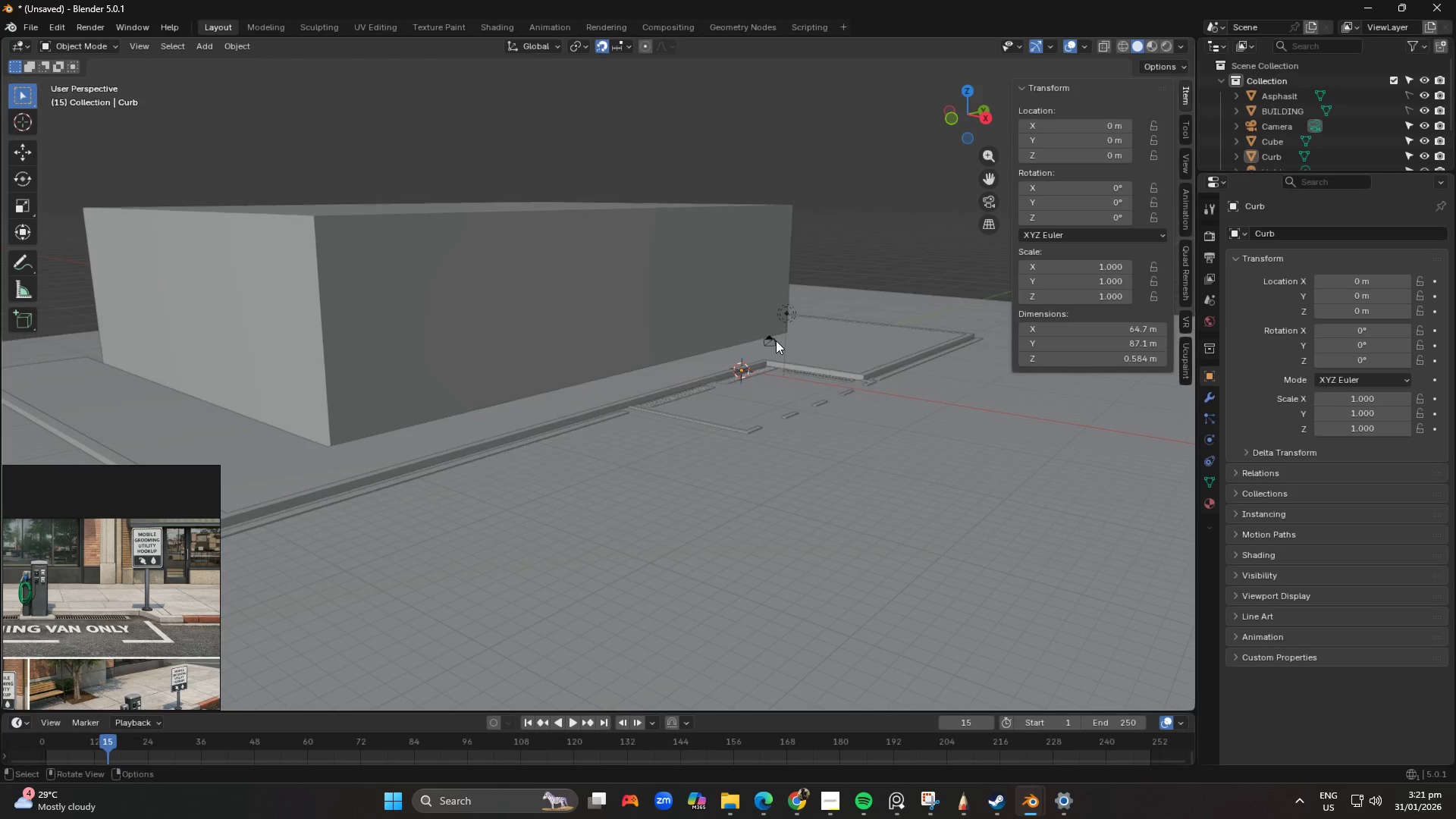 
hold_key(key=ShiftLeft, duration=0.91)
 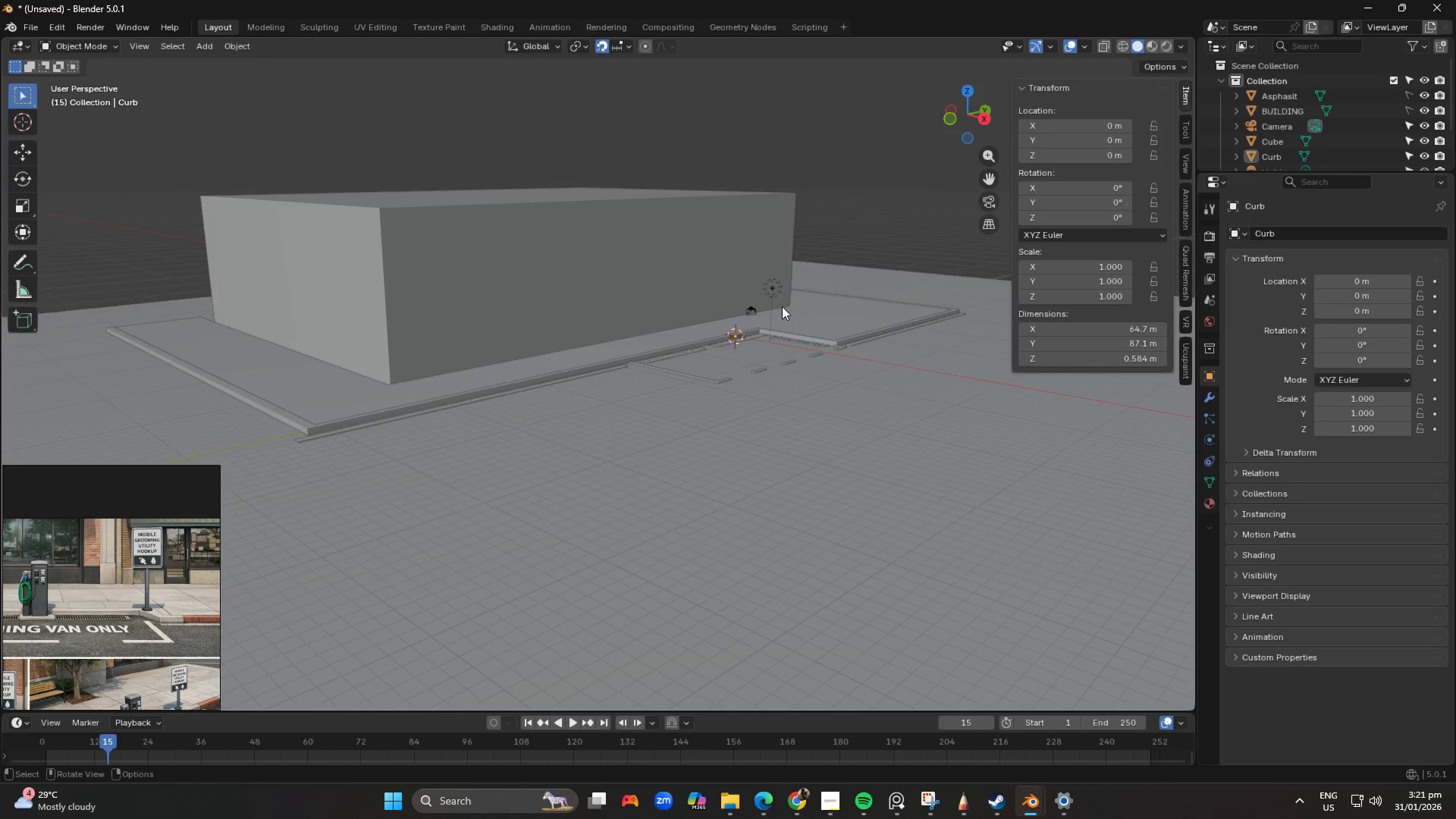 
scroll: coordinate [776, 340], scroll_direction: down, amount: 1.0
 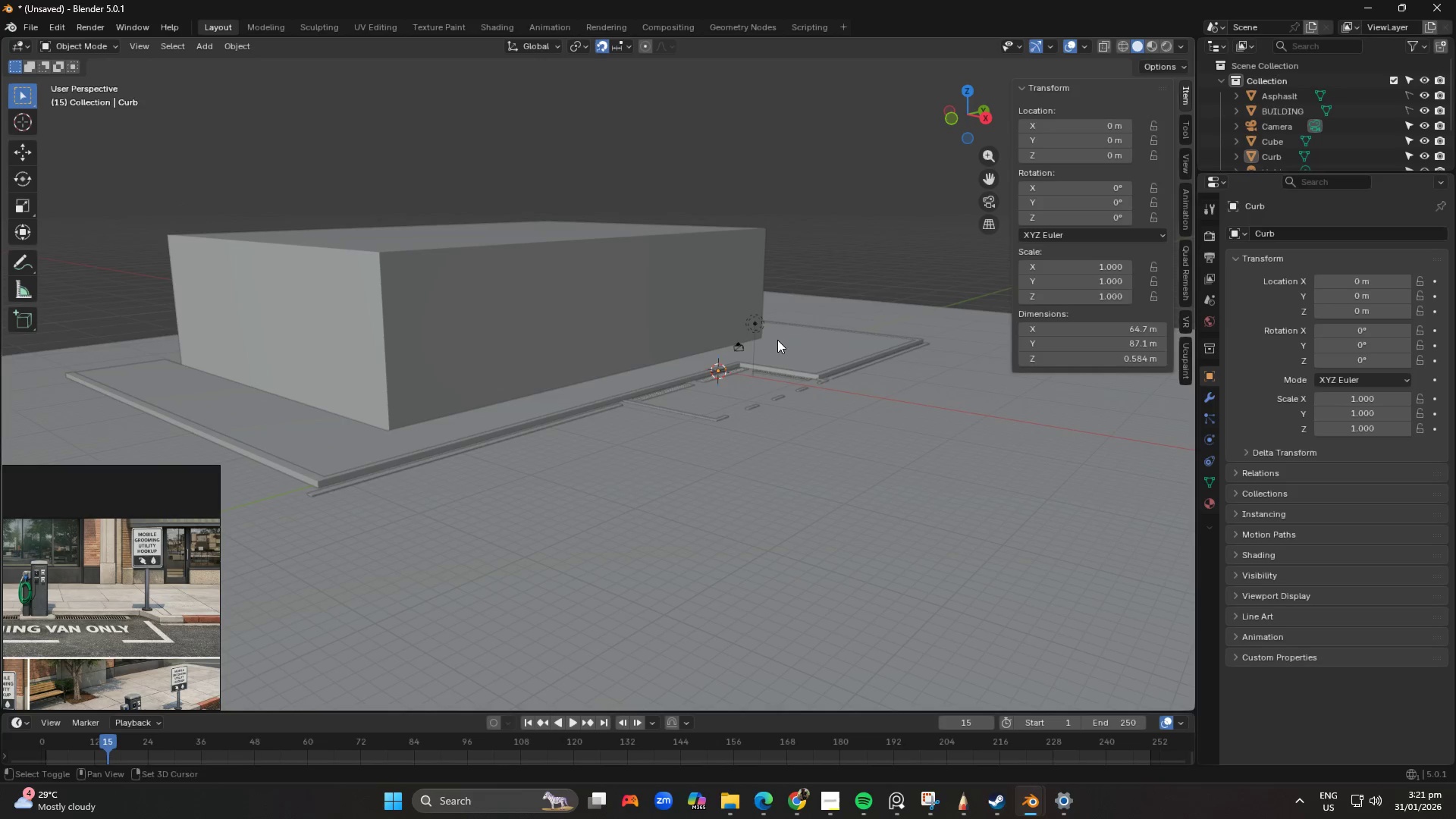 
hold_key(key=ShiftLeft, duration=0.42)
 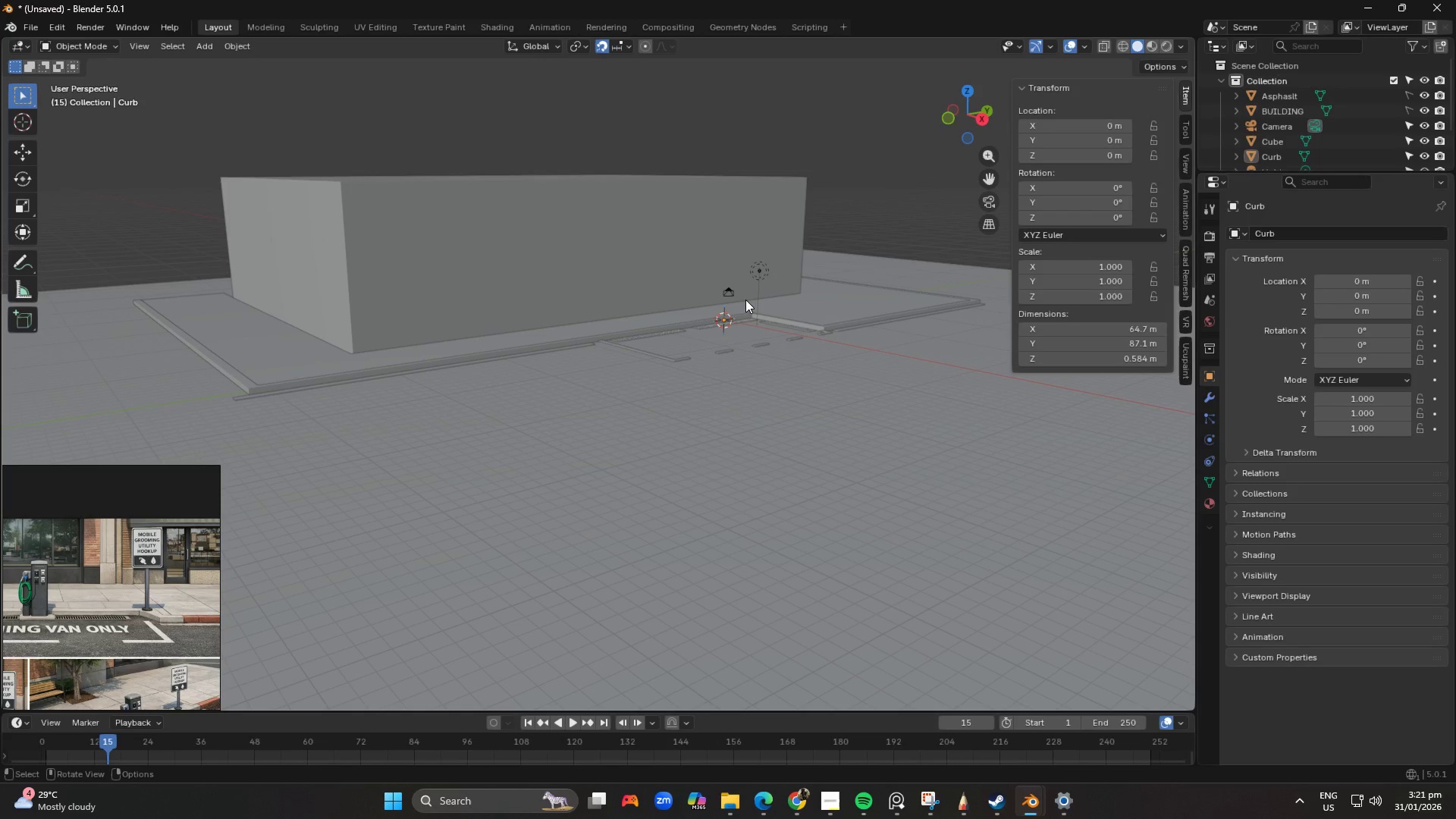 
wait(8.55)
 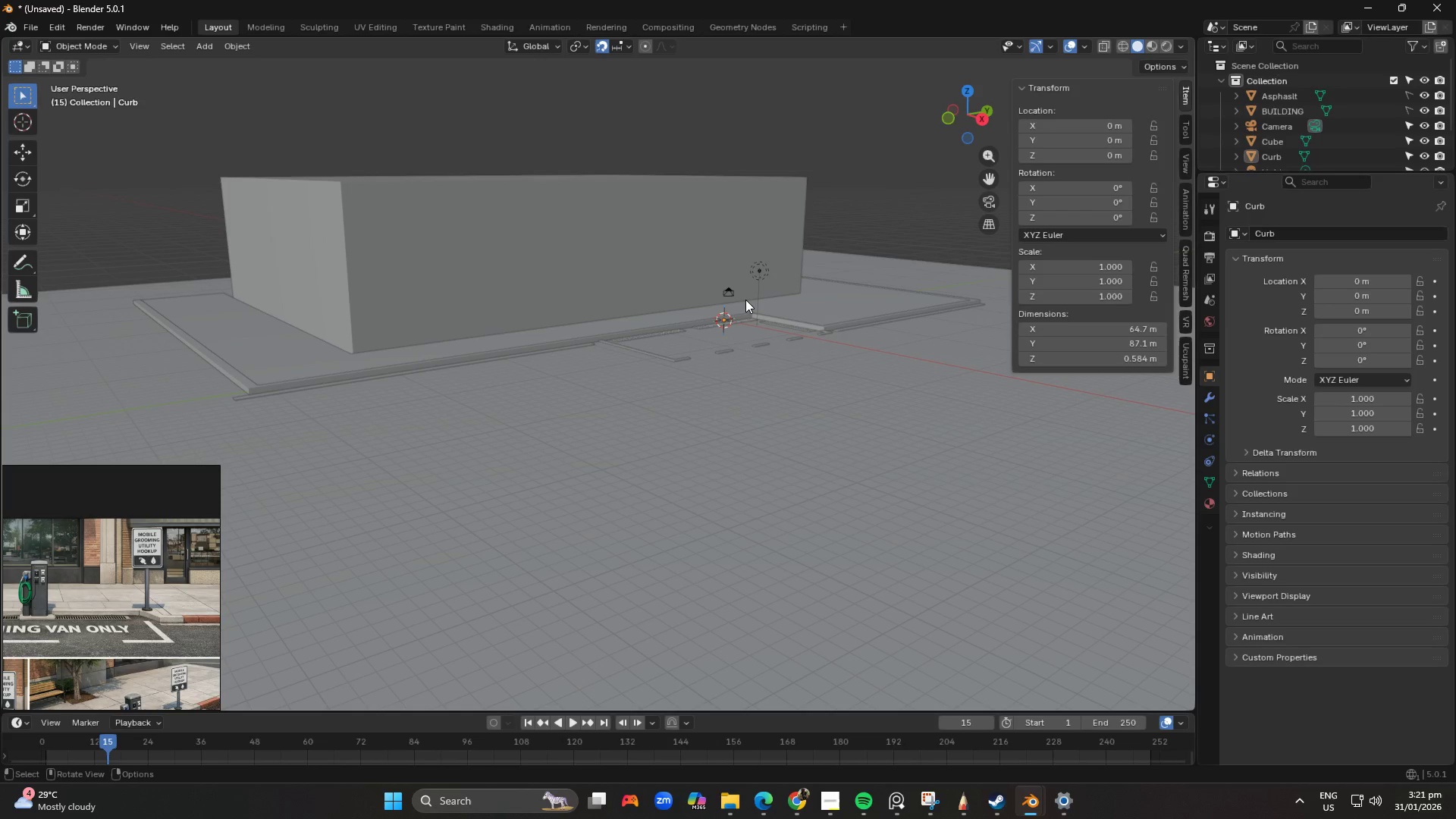 
hold_key(key=ShiftLeft, duration=0.59)
 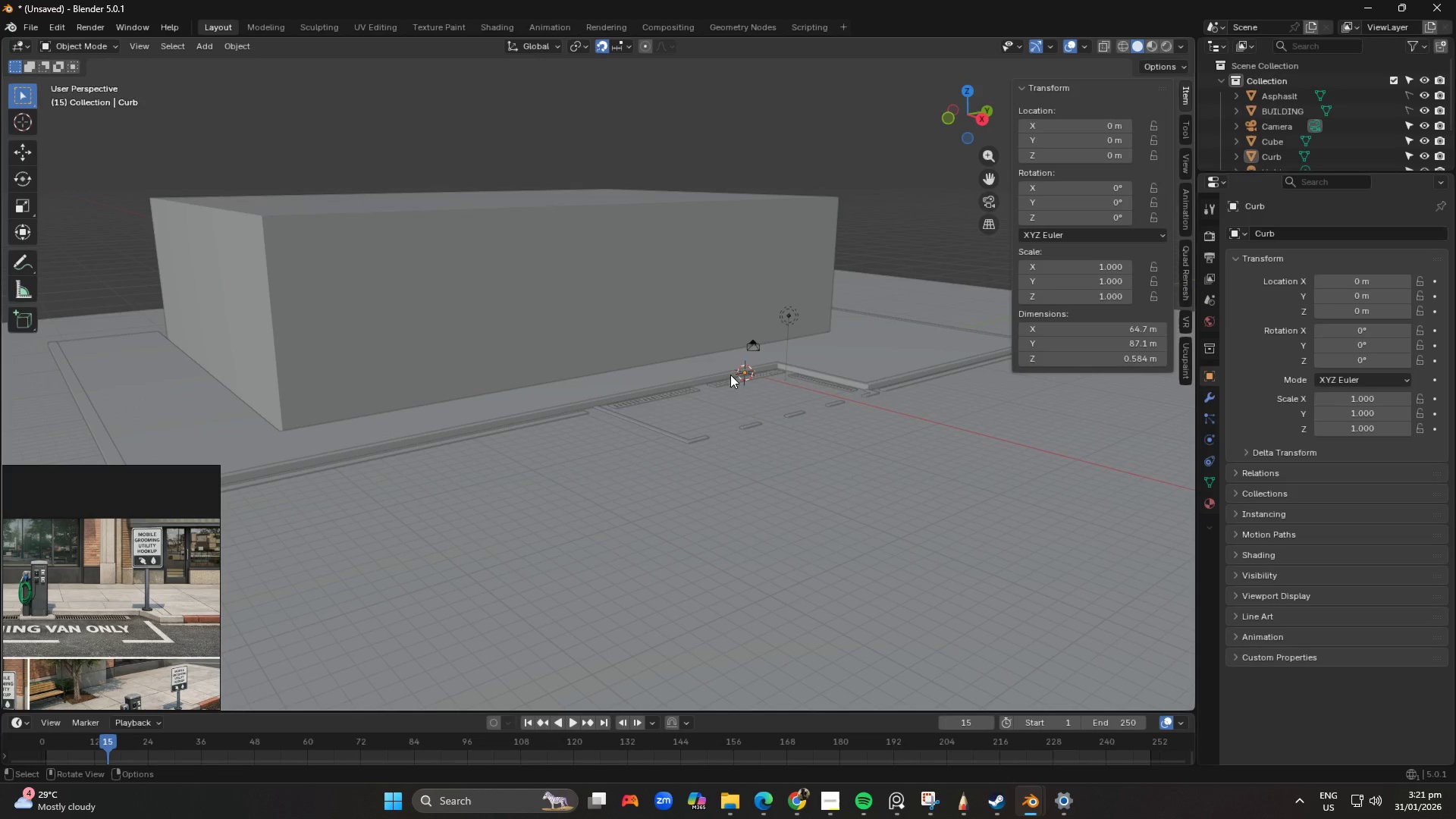 
scroll: coordinate [730, 375], scroll_direction: up, amount: 1.0
 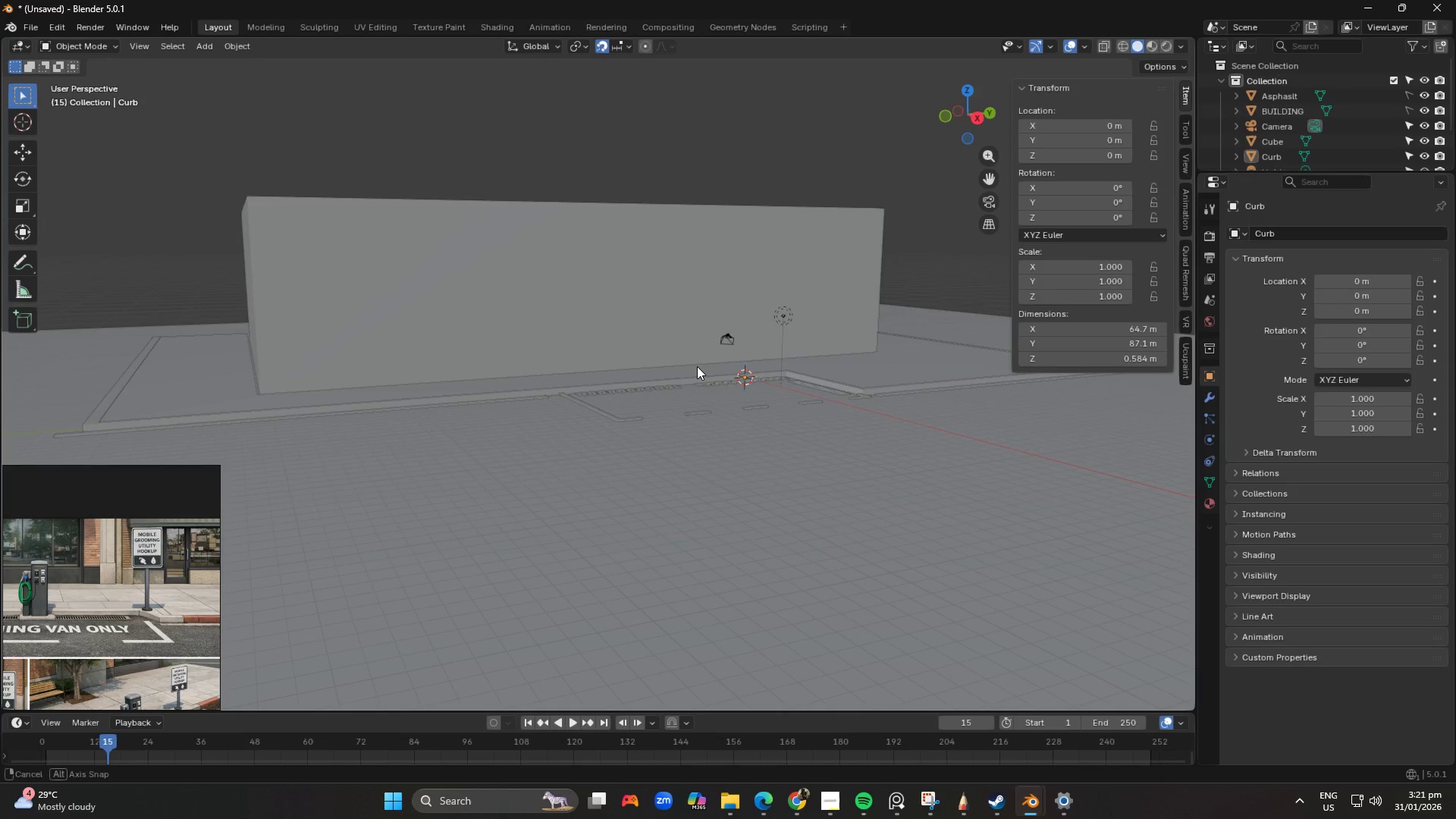 
hold_key(key=ShiftLeft, duration=1.01)
 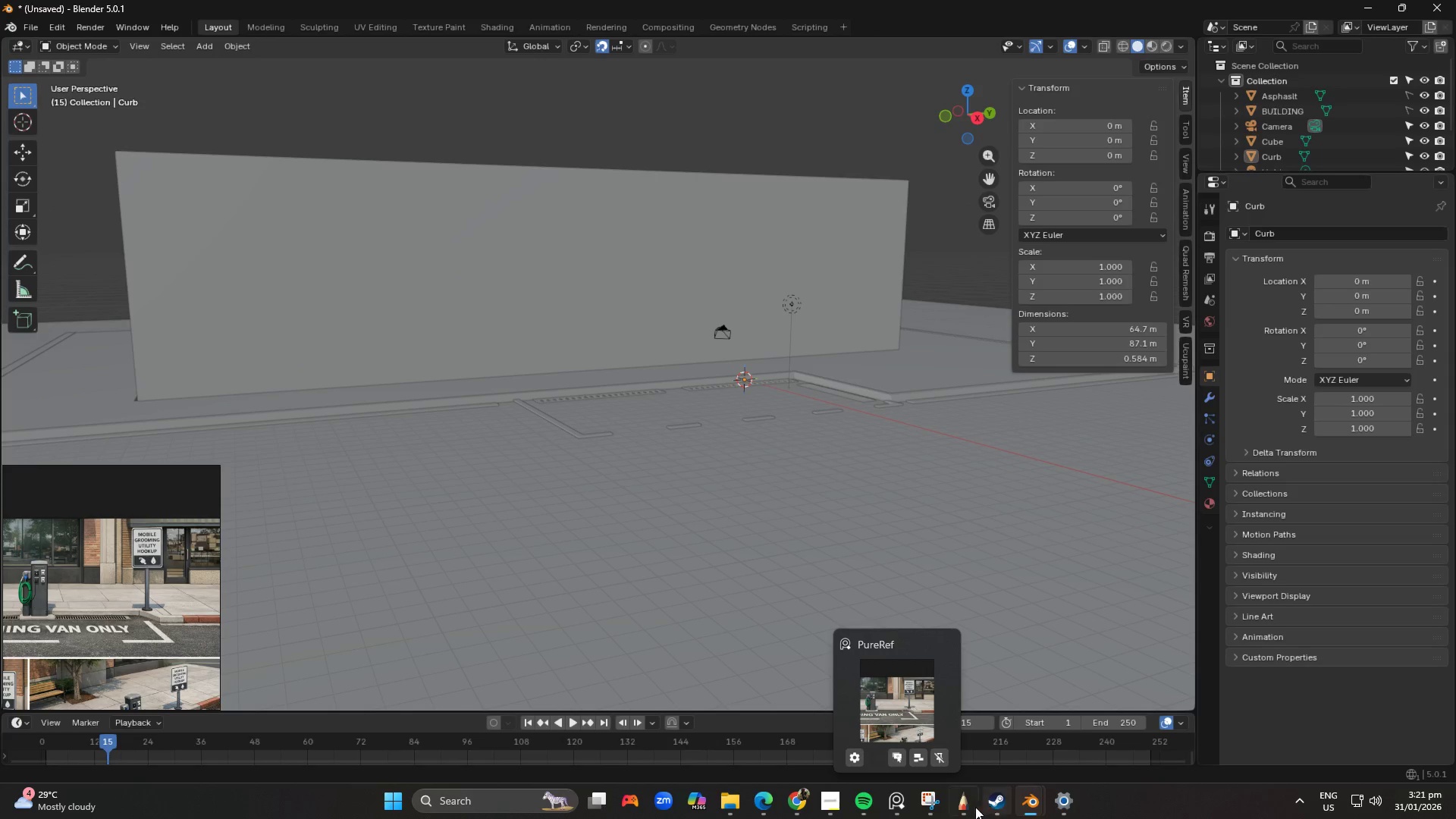 
scroll: coordinate [727, 381], scroll_direction: up, amount: 1.0
 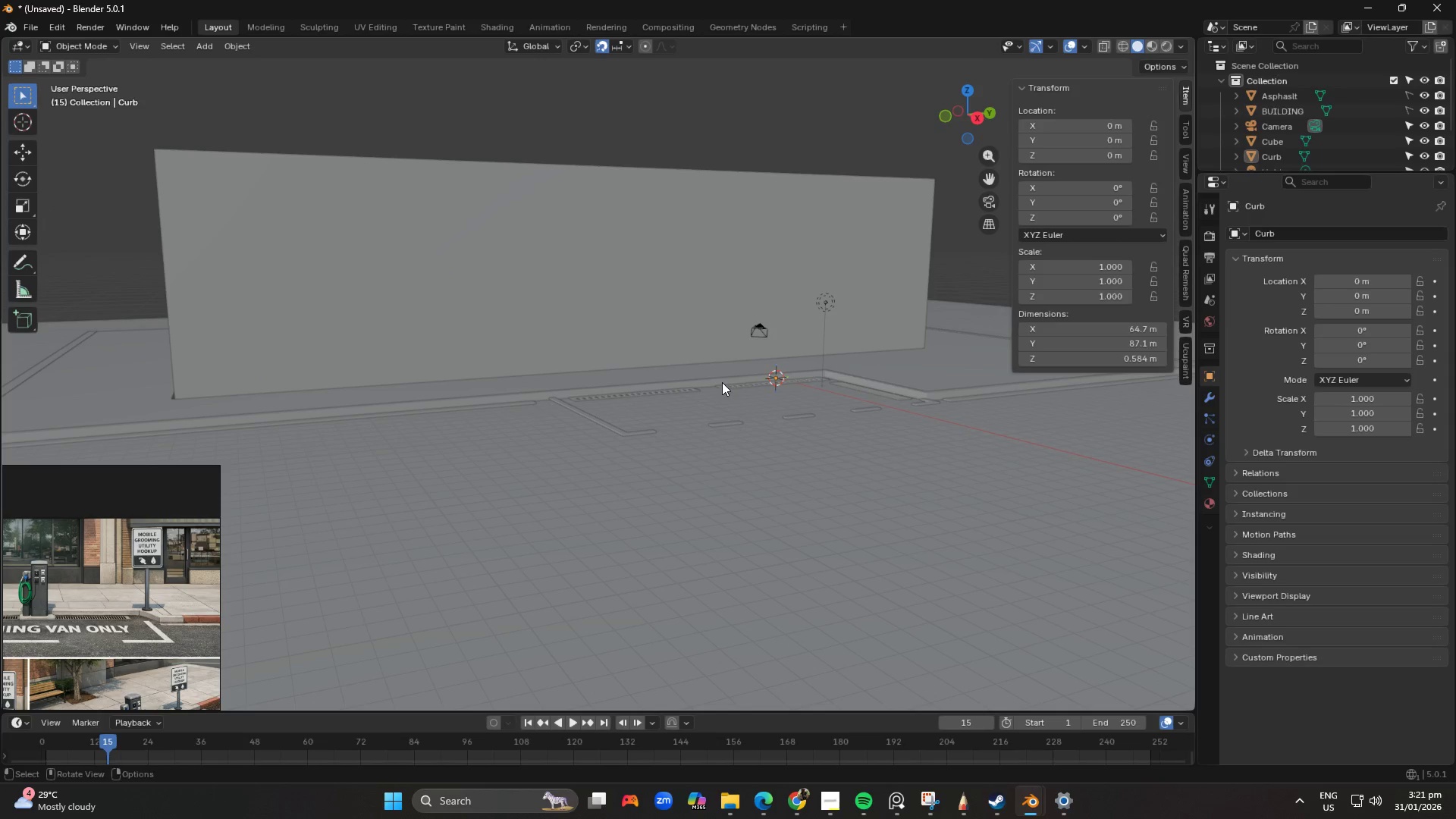 
left_click([824, 804])